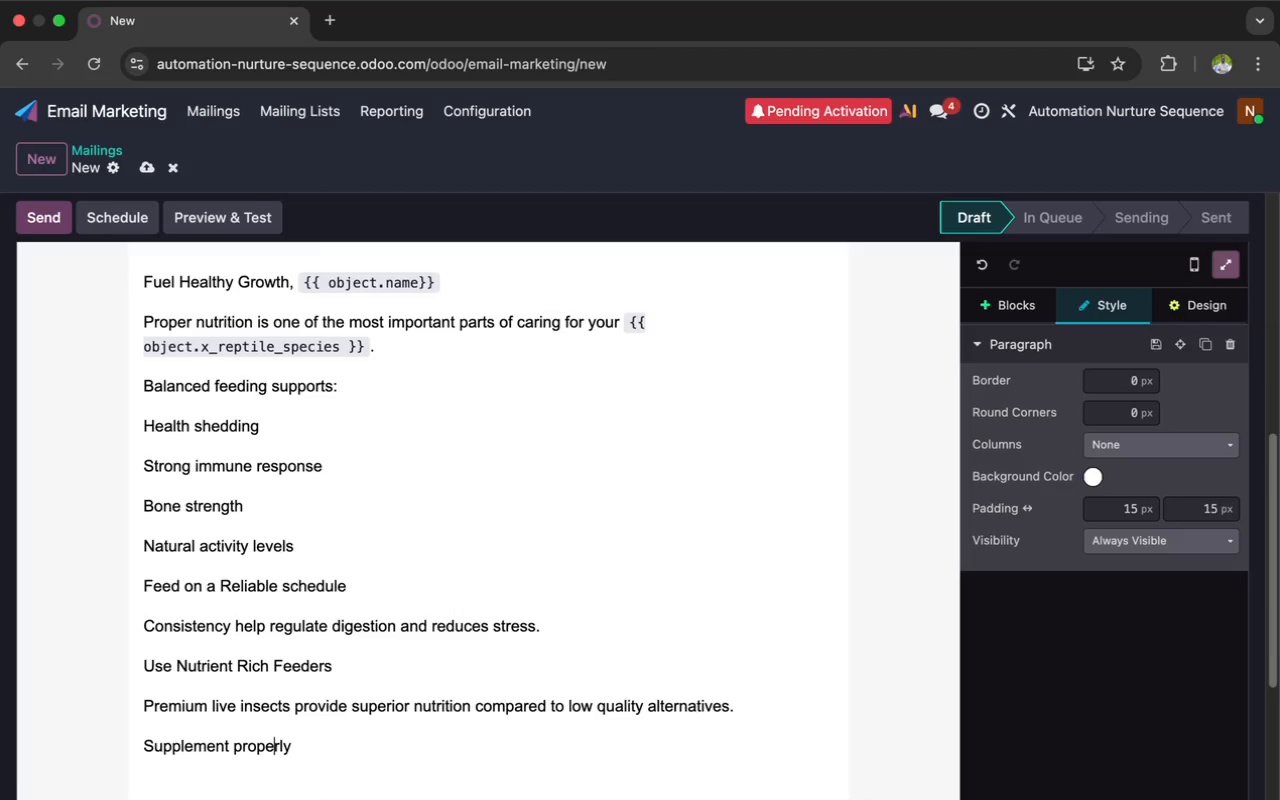 
key(ArrowLeft)
 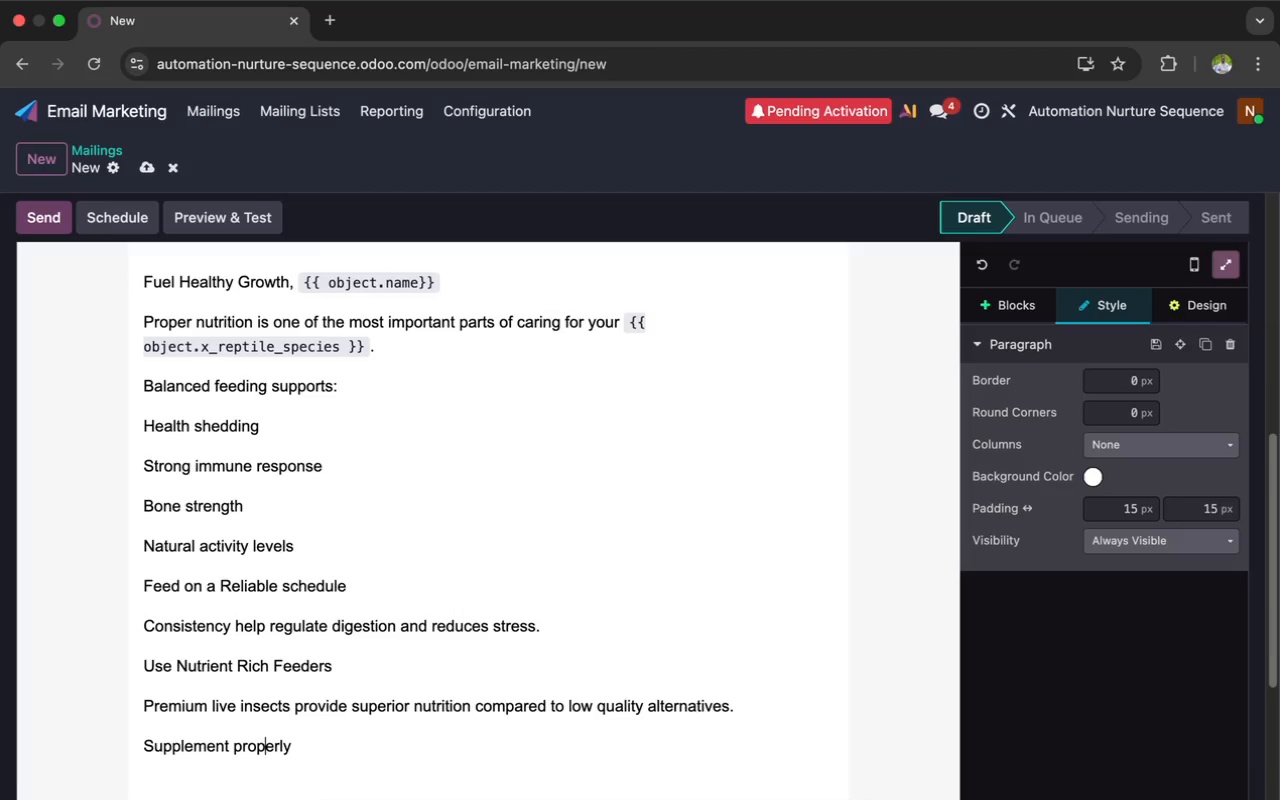 
key(ArrowLeft)
 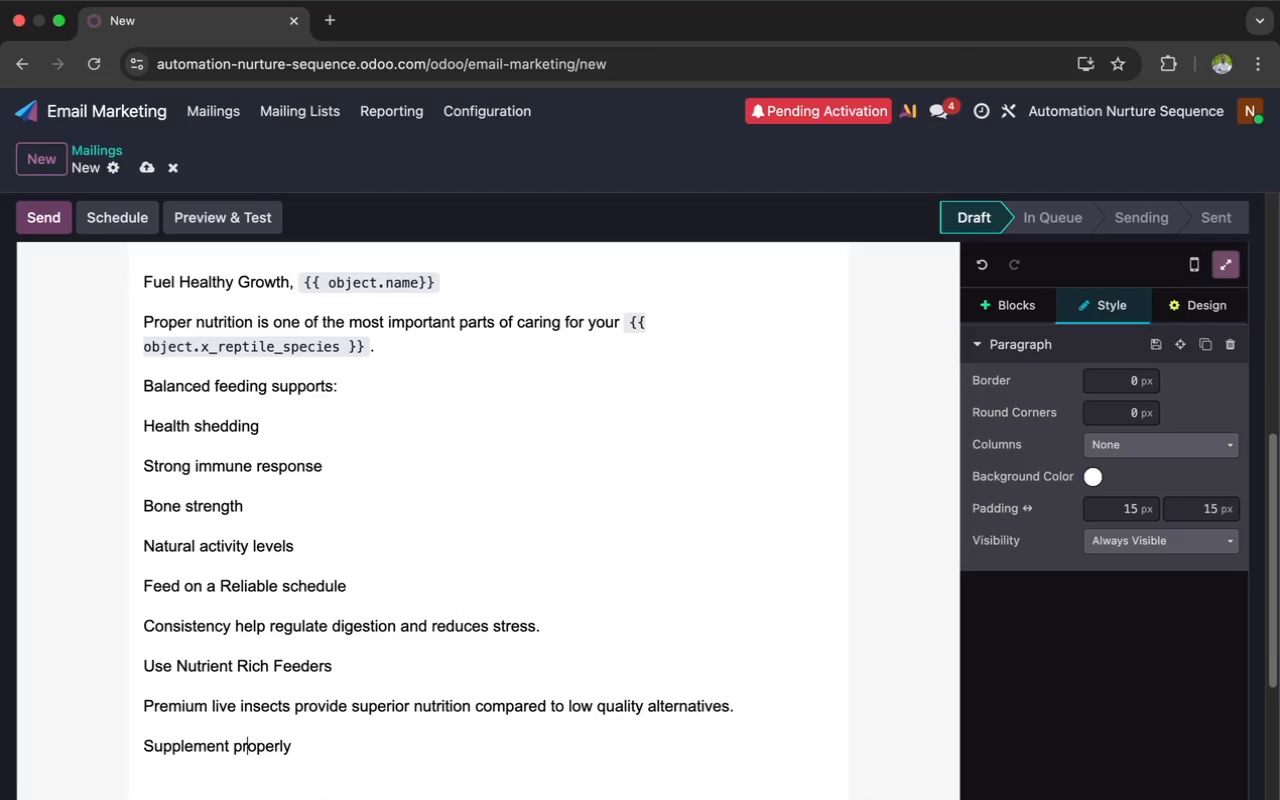 
key(ArrowLeft)
 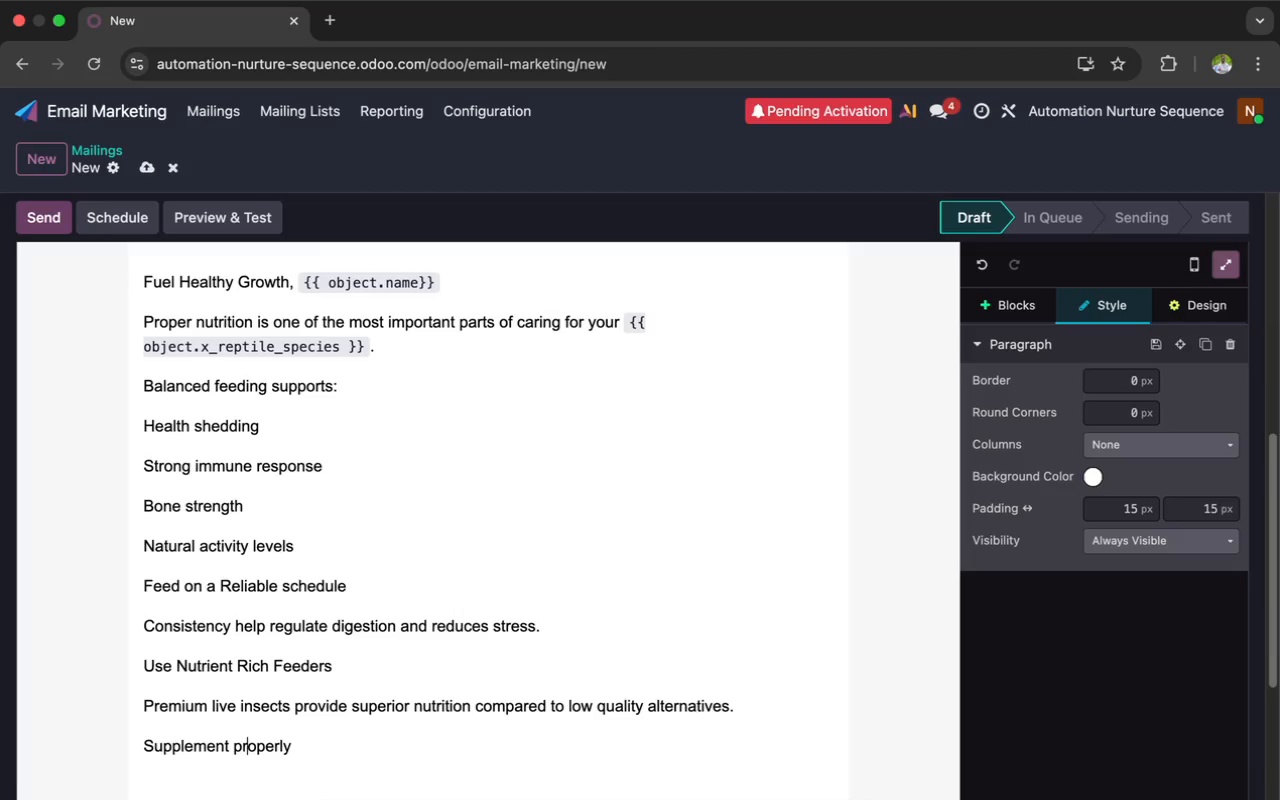 
key(ArrowLeft)
 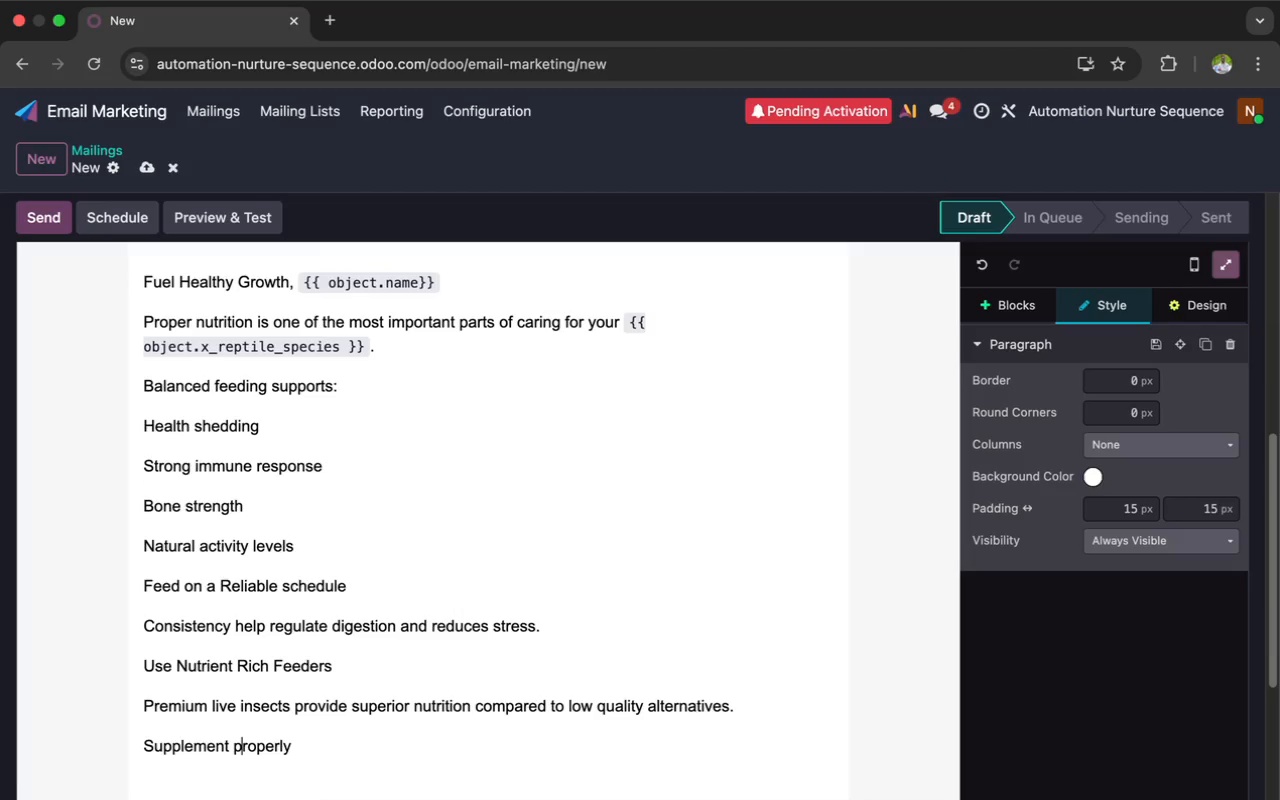 
key(ArrowLeft)
 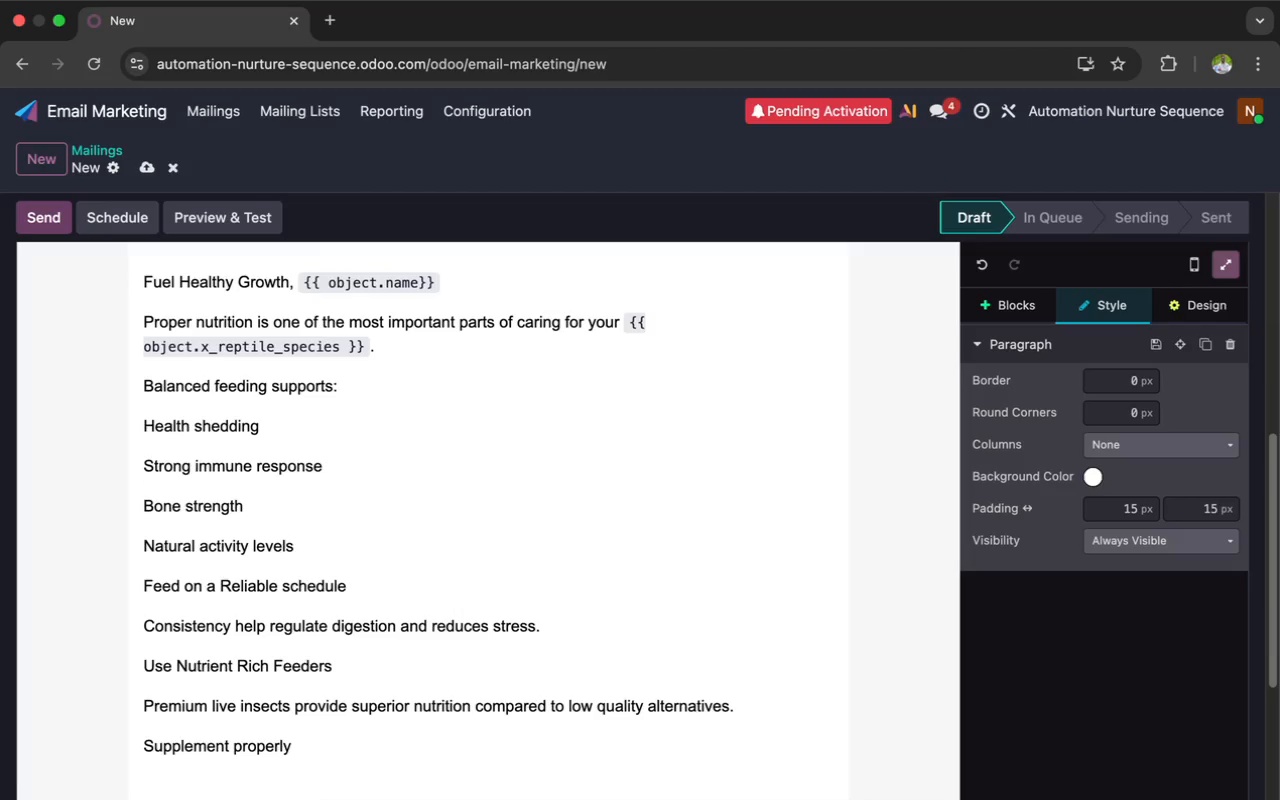 
key(Backspace)
 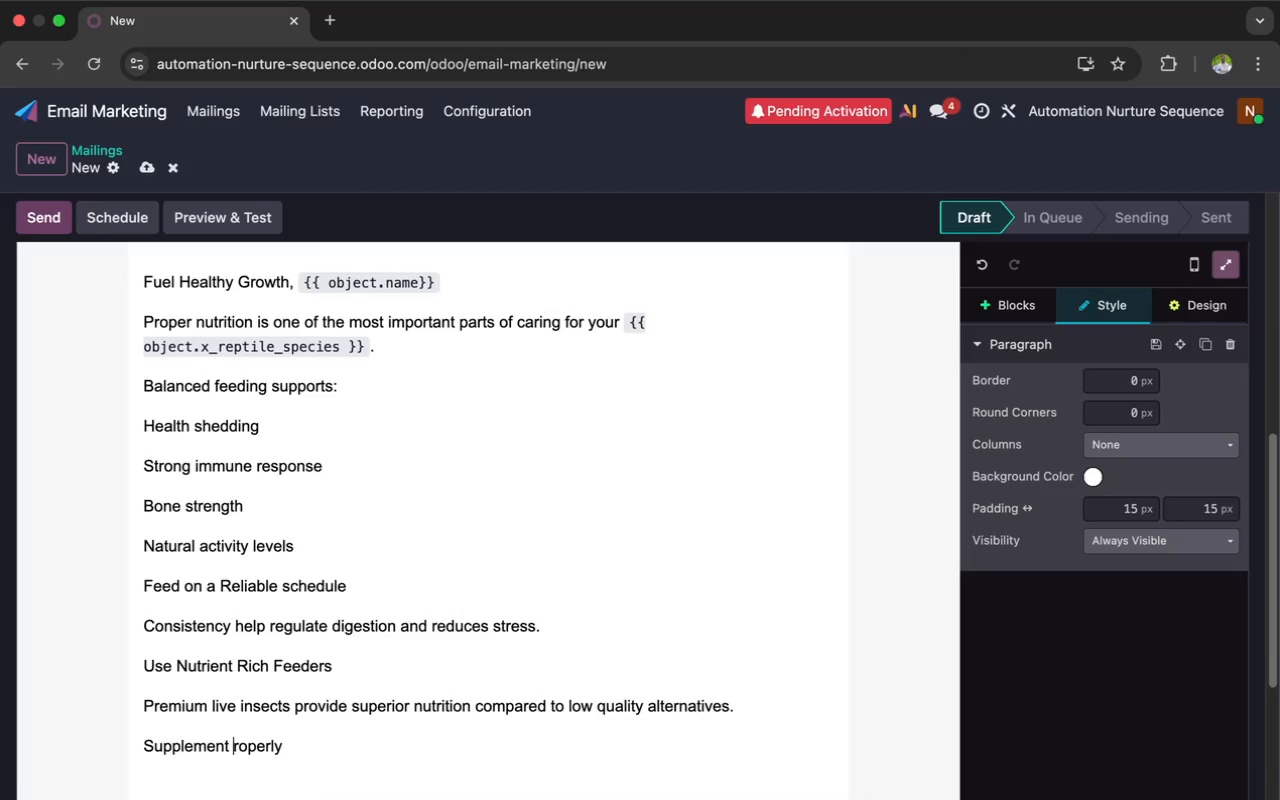 
key(Shift+P)
 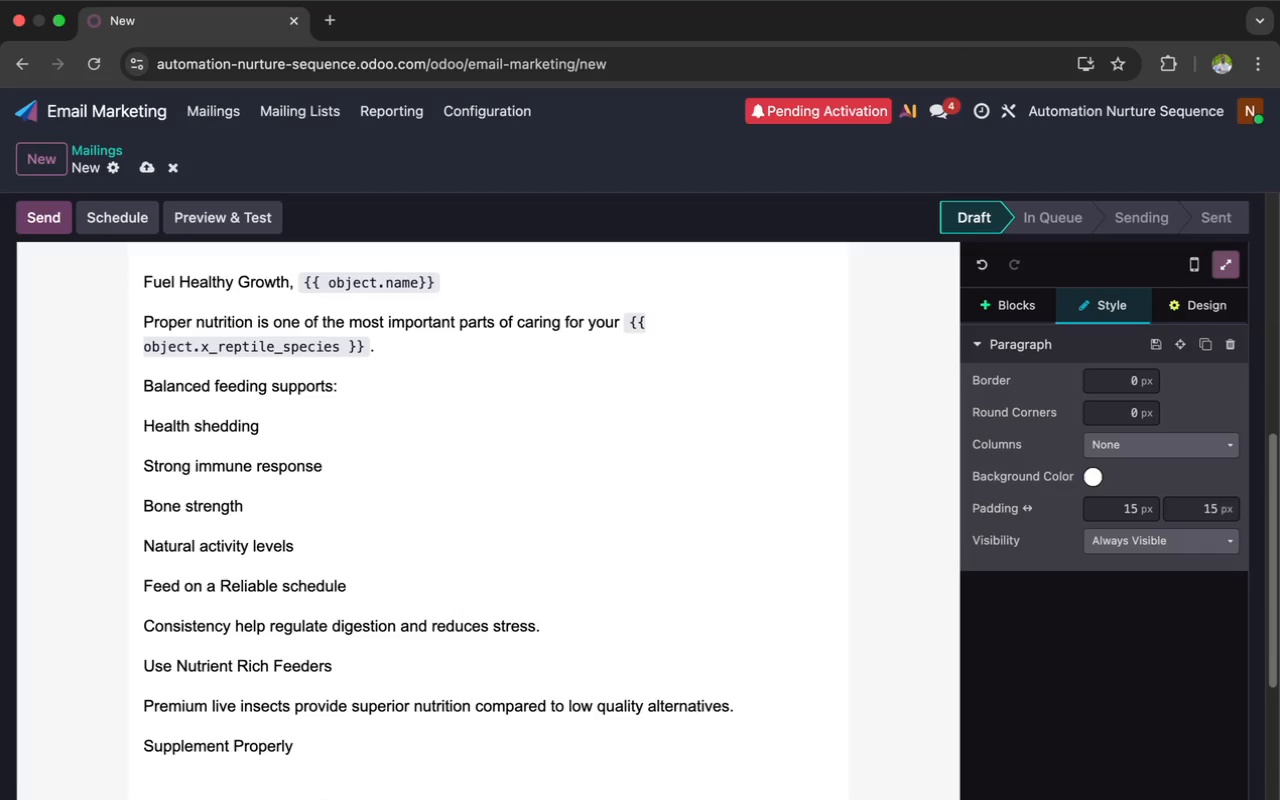 
key(ArrowRight)
 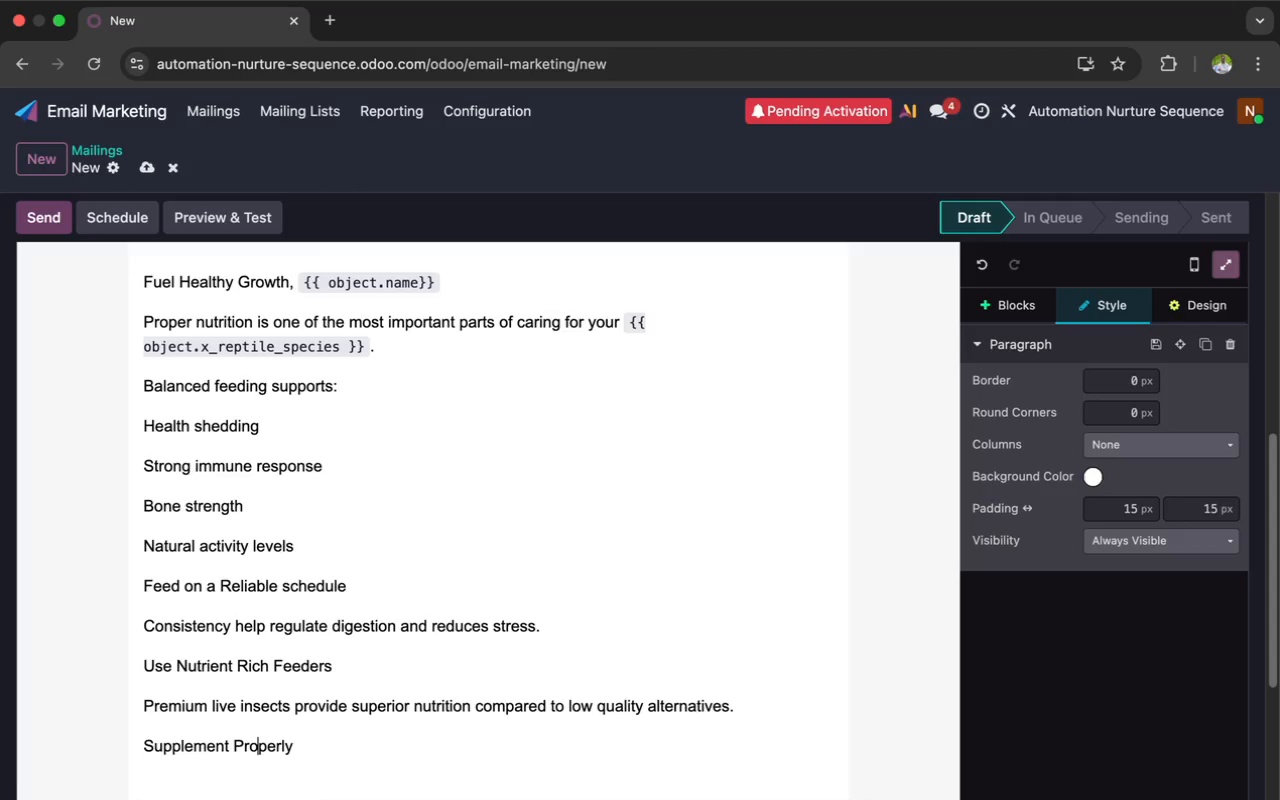 
key(ArrowRight)
 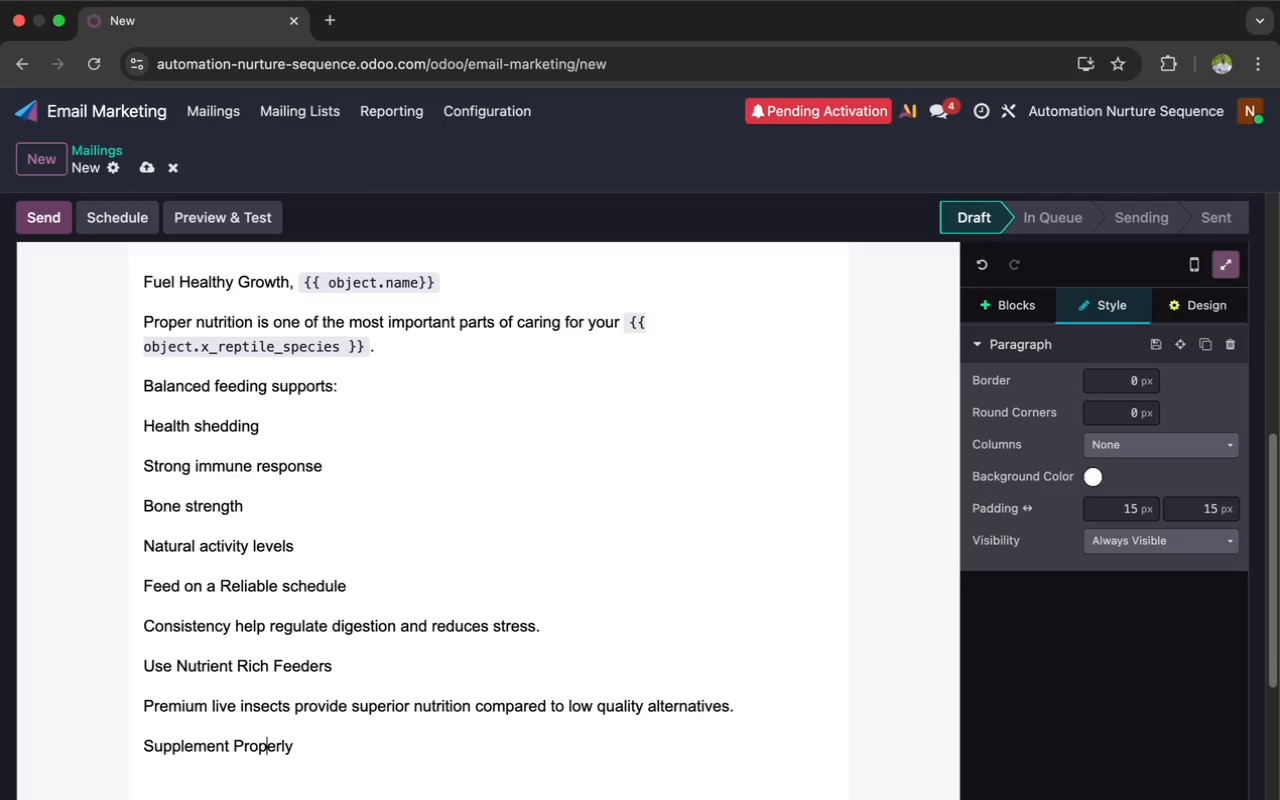 
key(ArrowRight)
 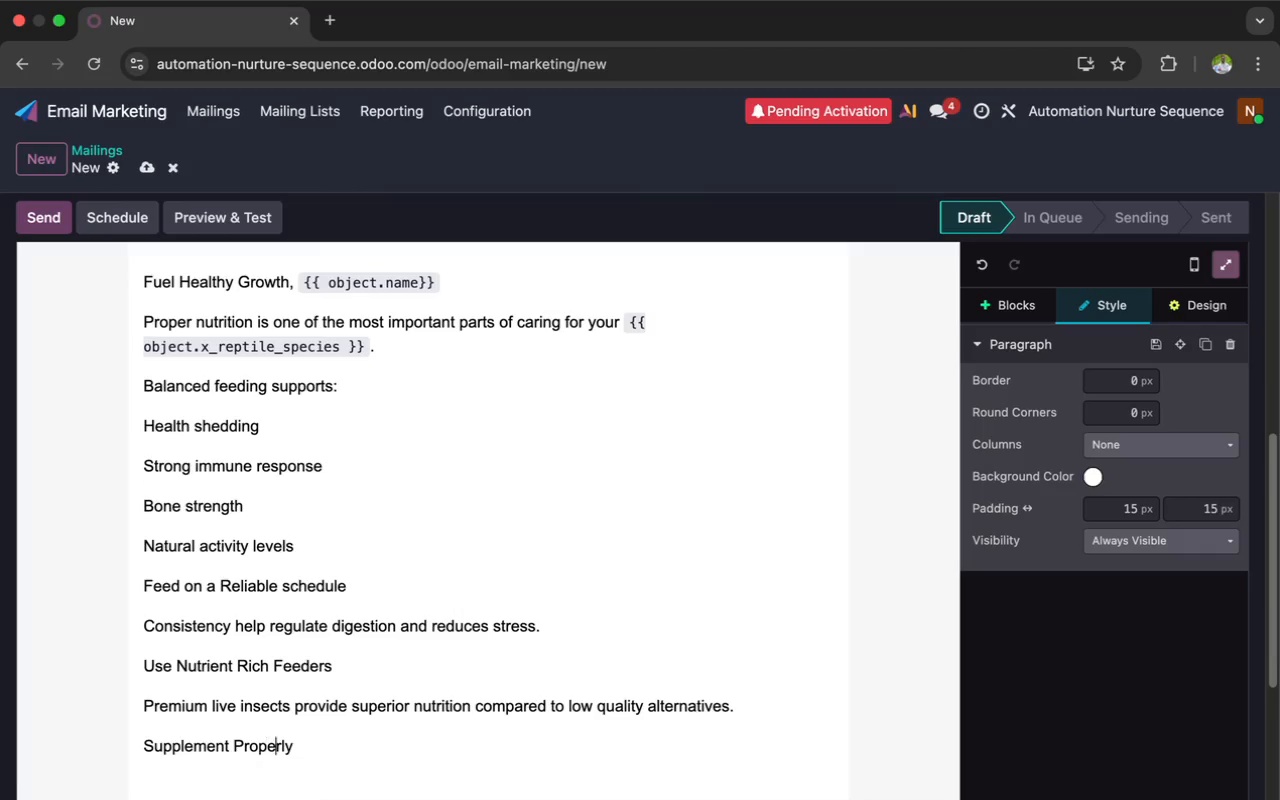 
key(ArrowRight)
 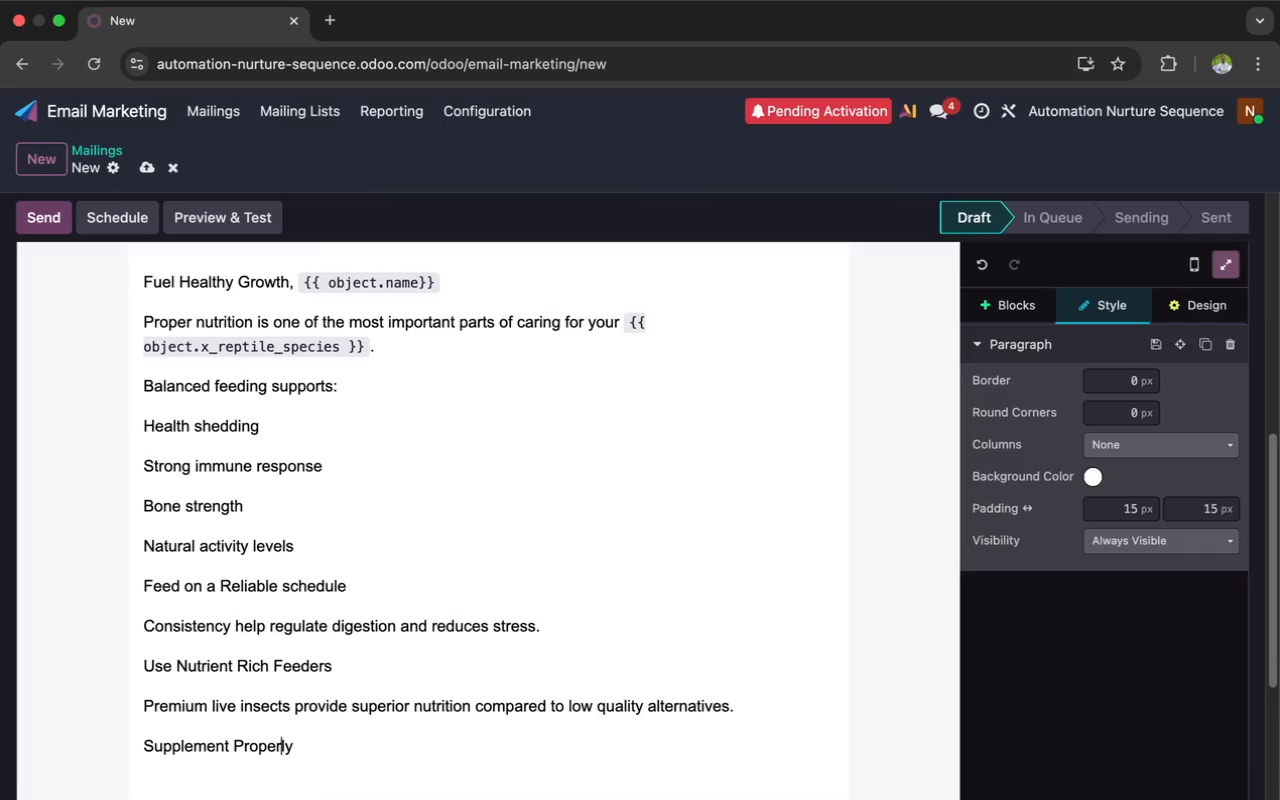 
key(ArrowRight)
 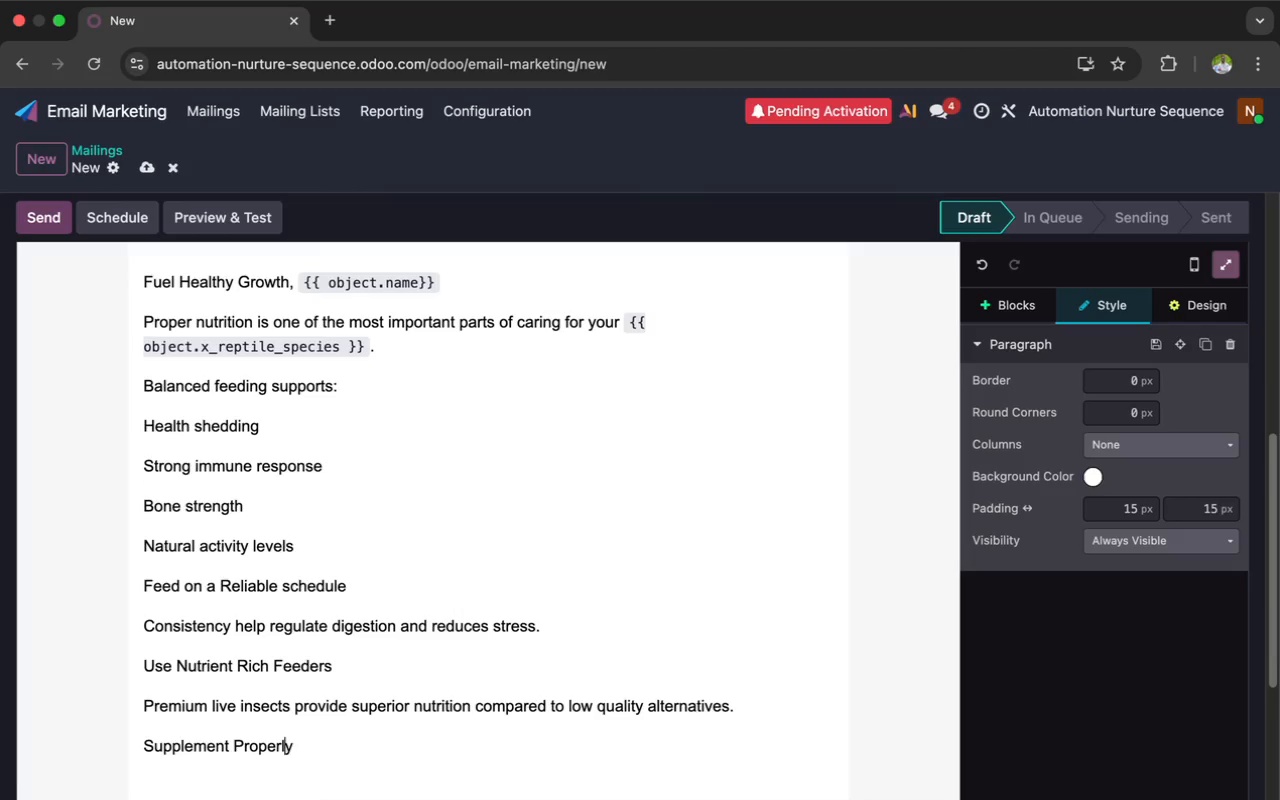 
key(ArrowRight)
 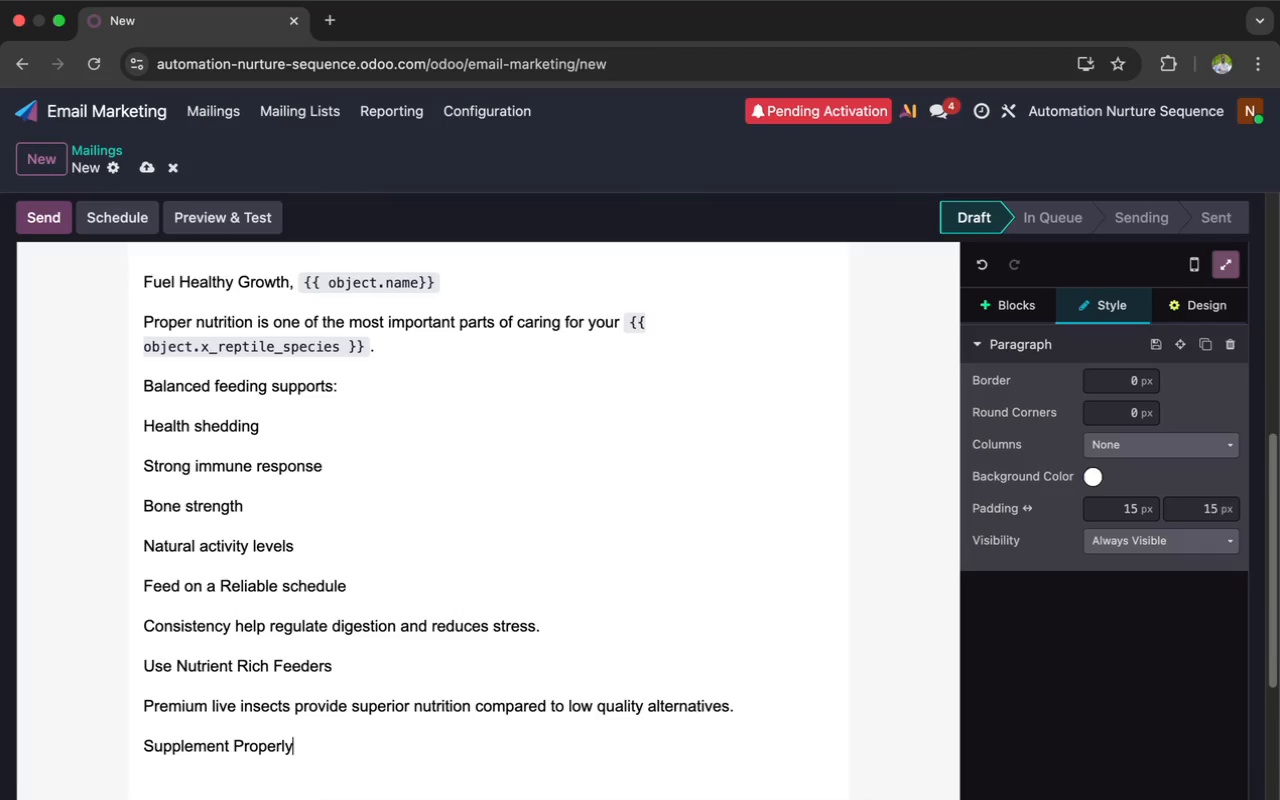 
key(ArrowRight)
 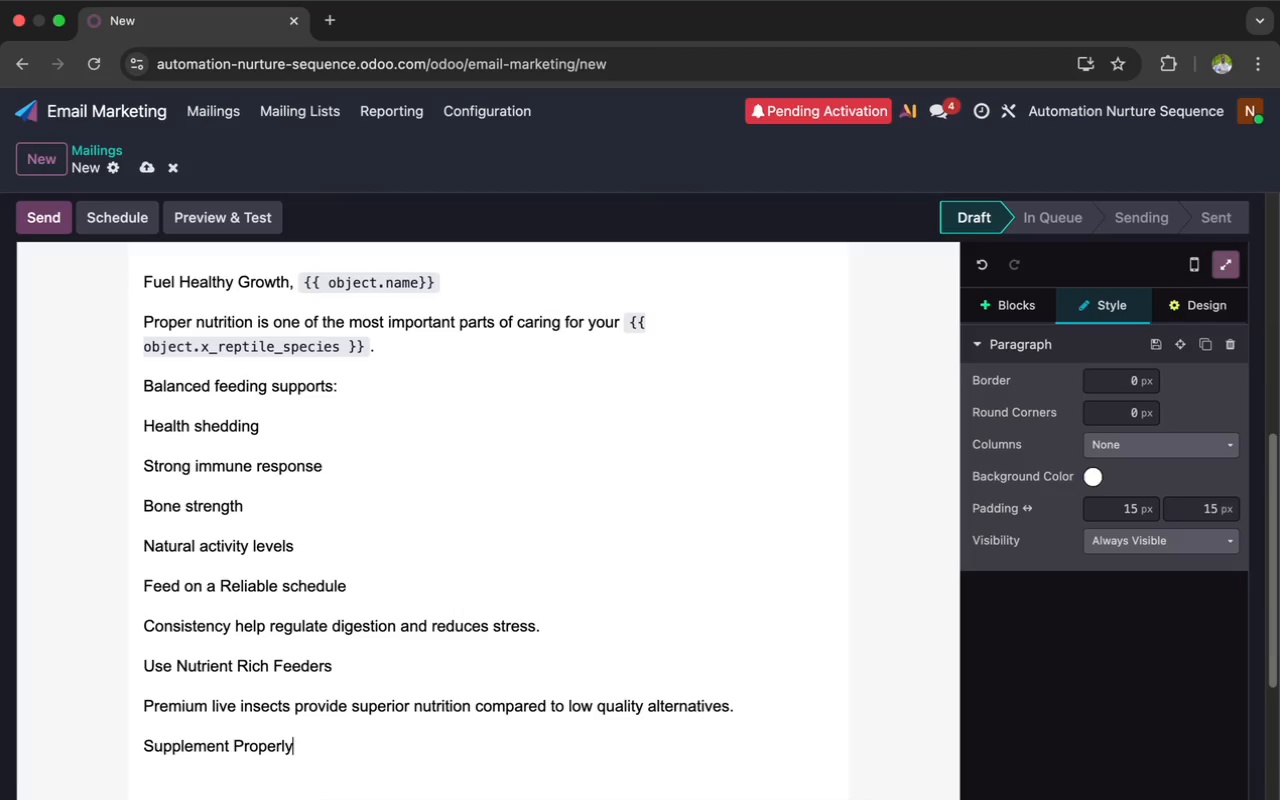 
key(Enter)
 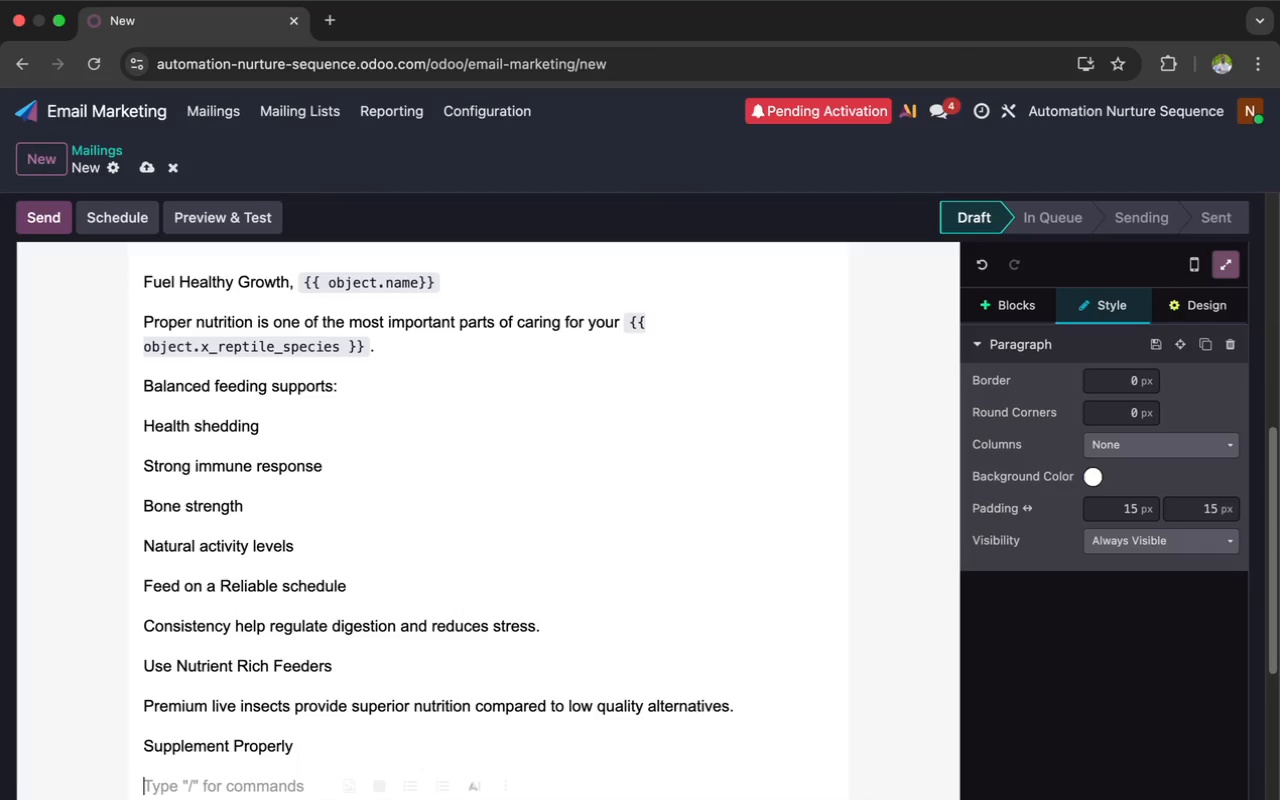 
wait(68.93)
 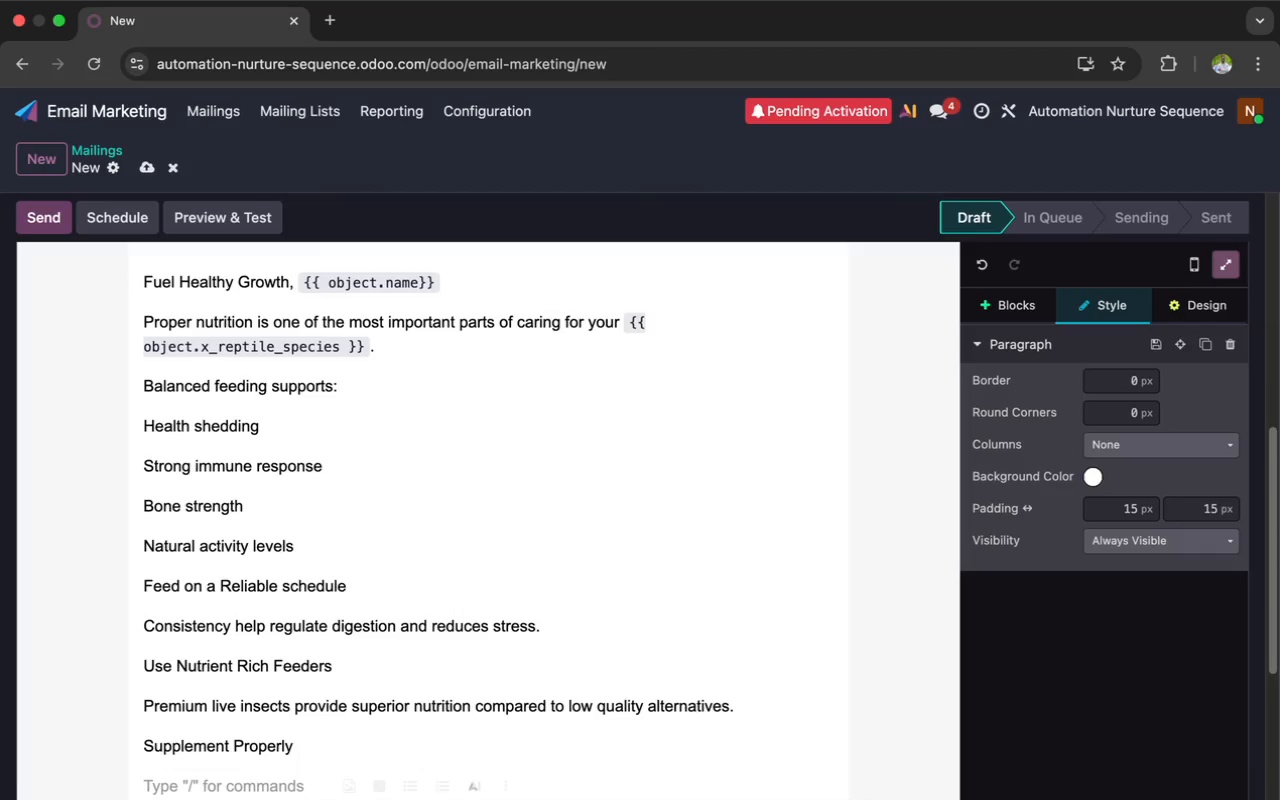 
type(Ca)
 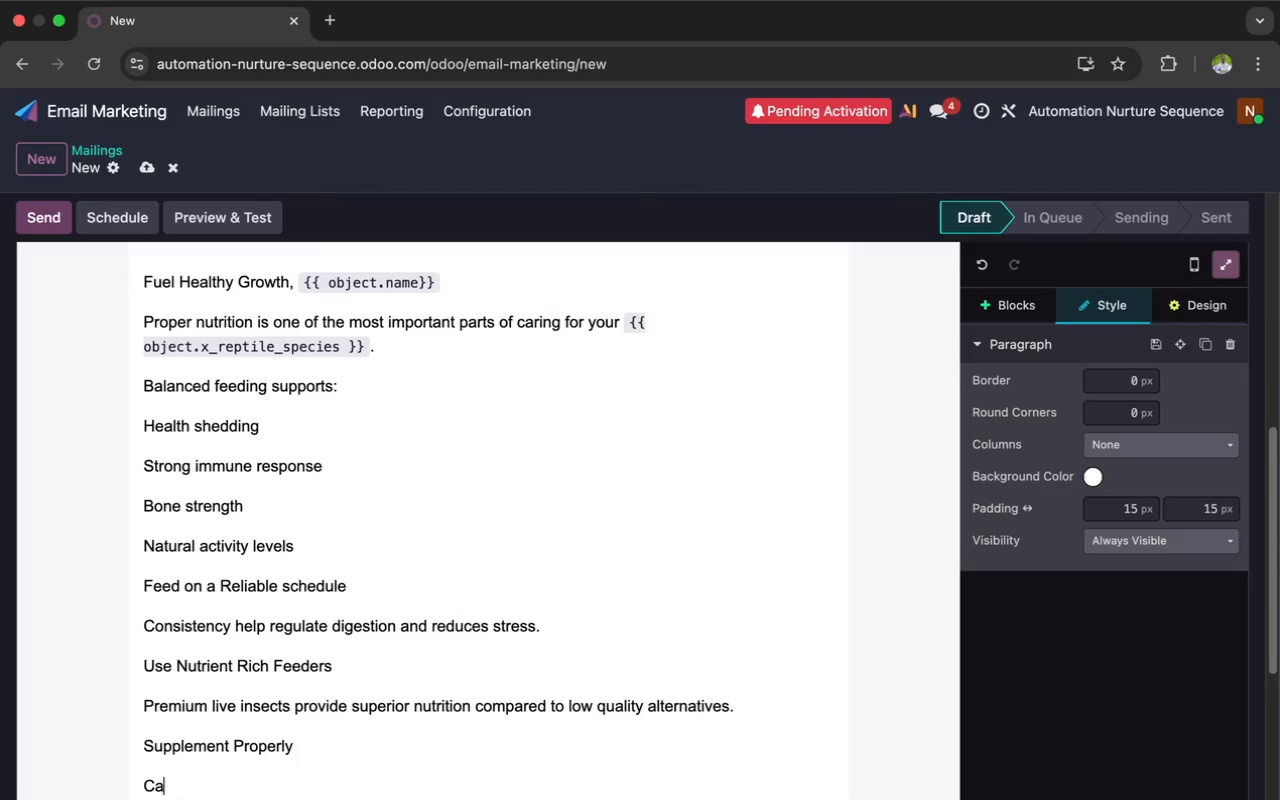 
type(lcium and vitamin)
 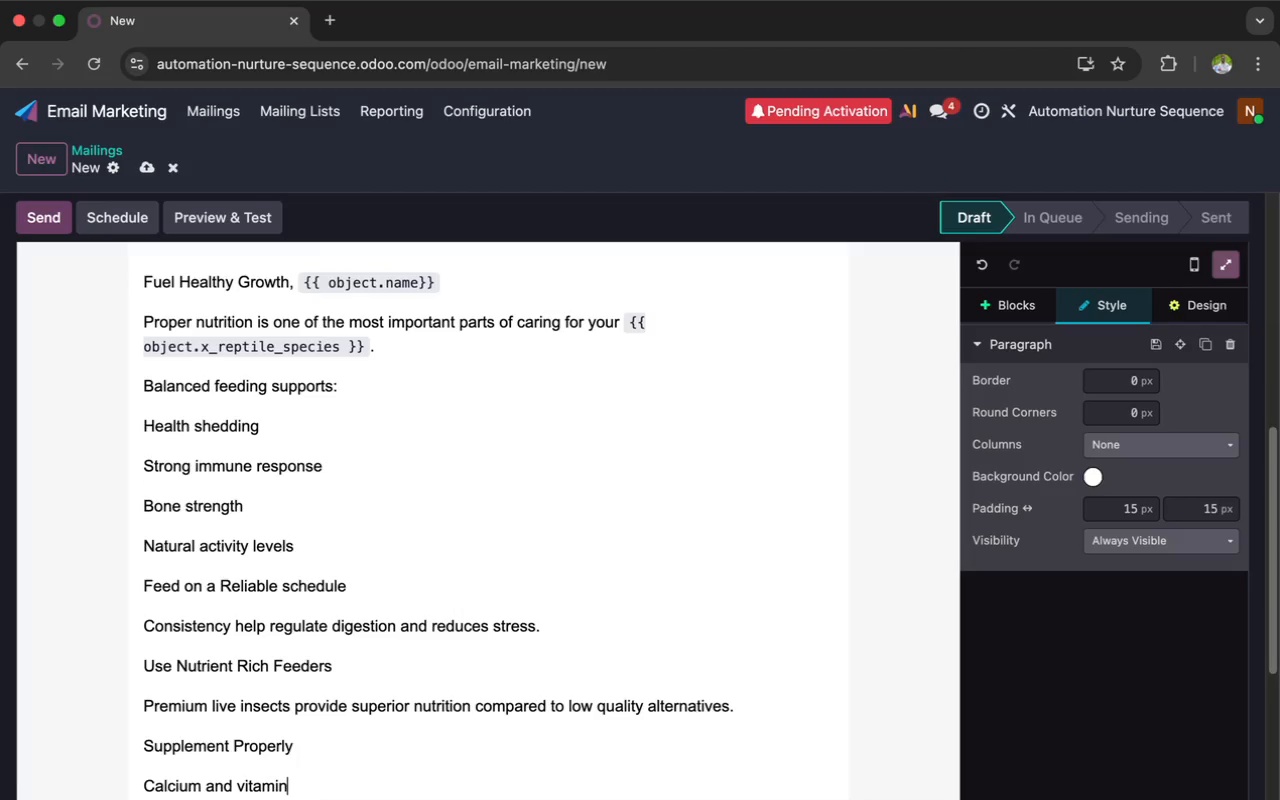 
type( dusting help support healthy )
 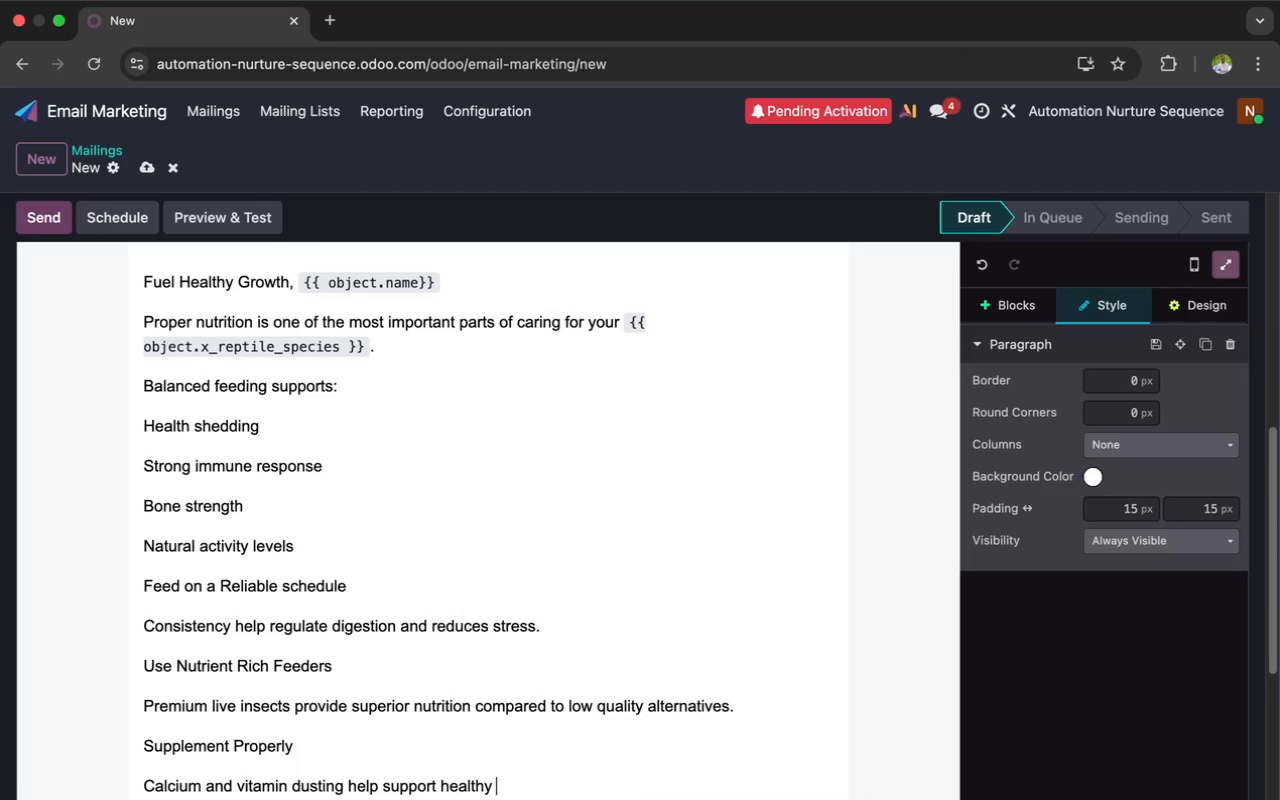 
wait(16.27)
 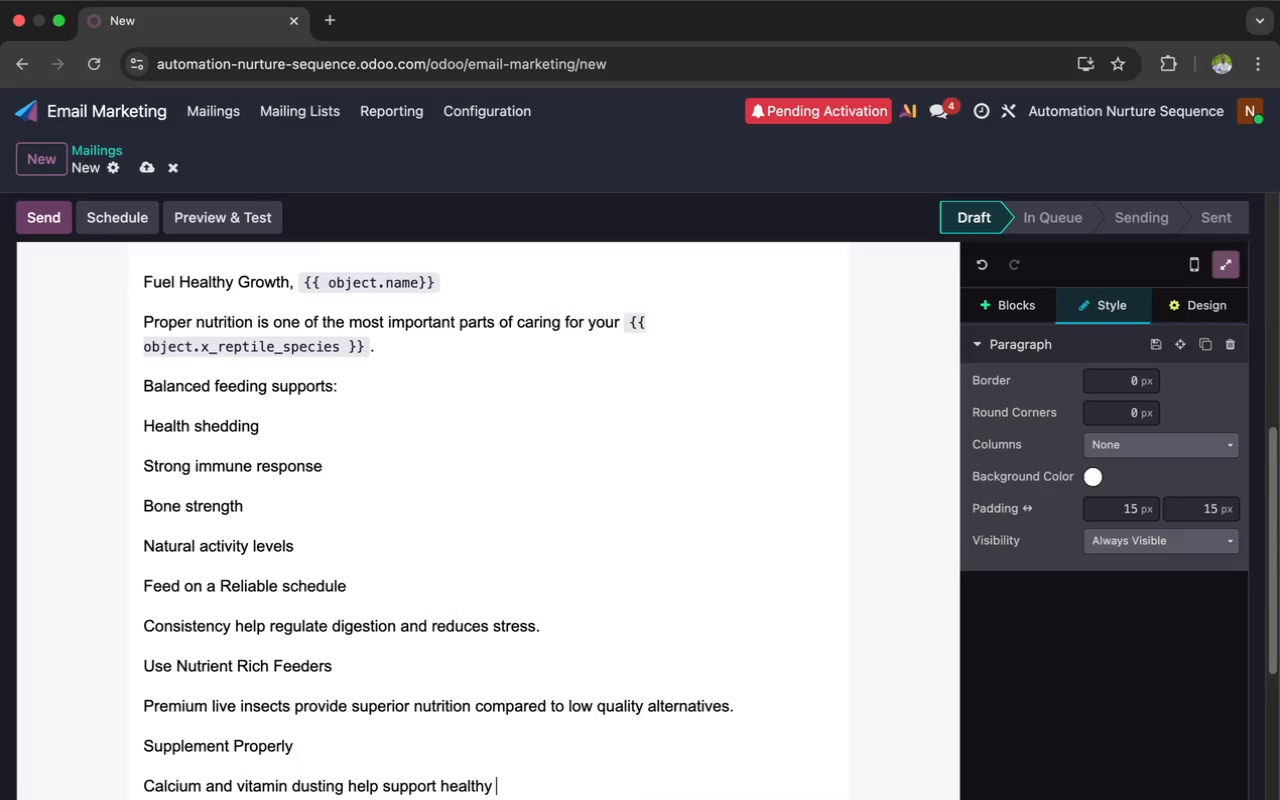 
type(skeletal development.)
 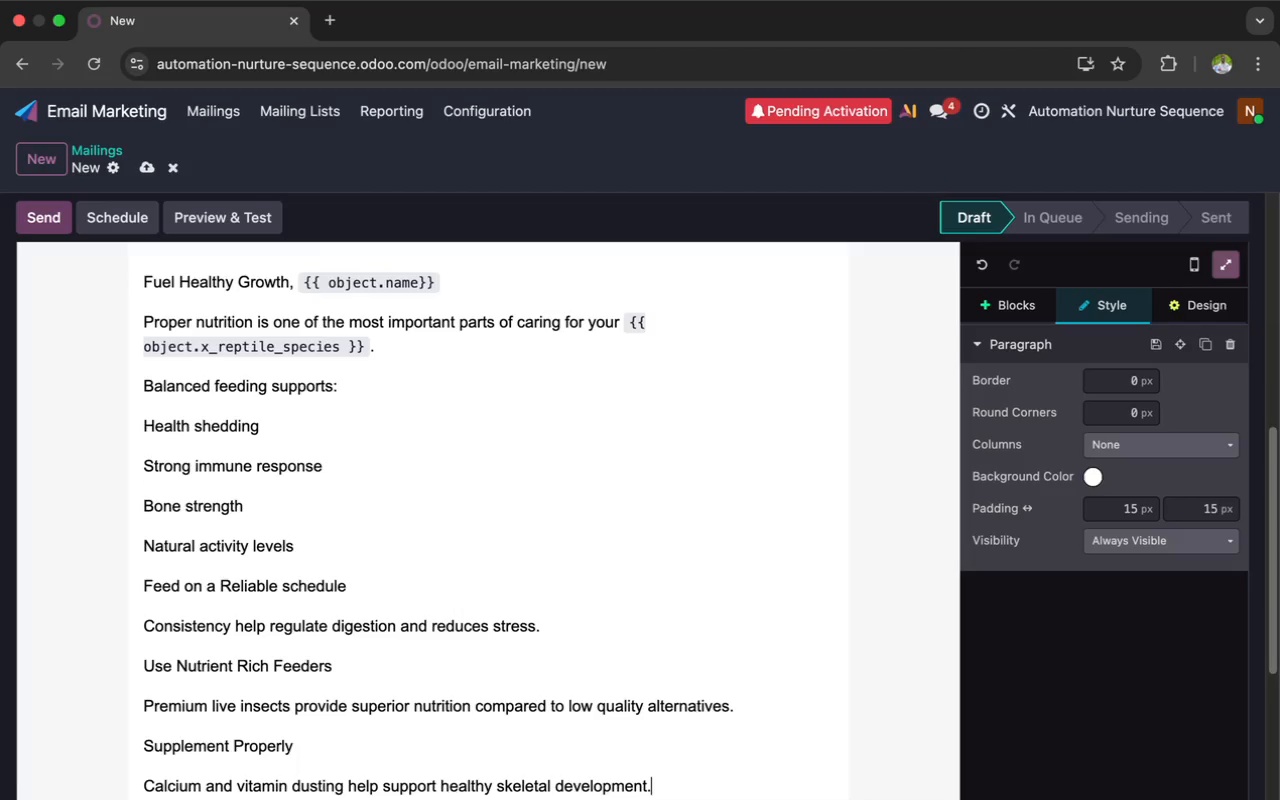 
key(Enter)
 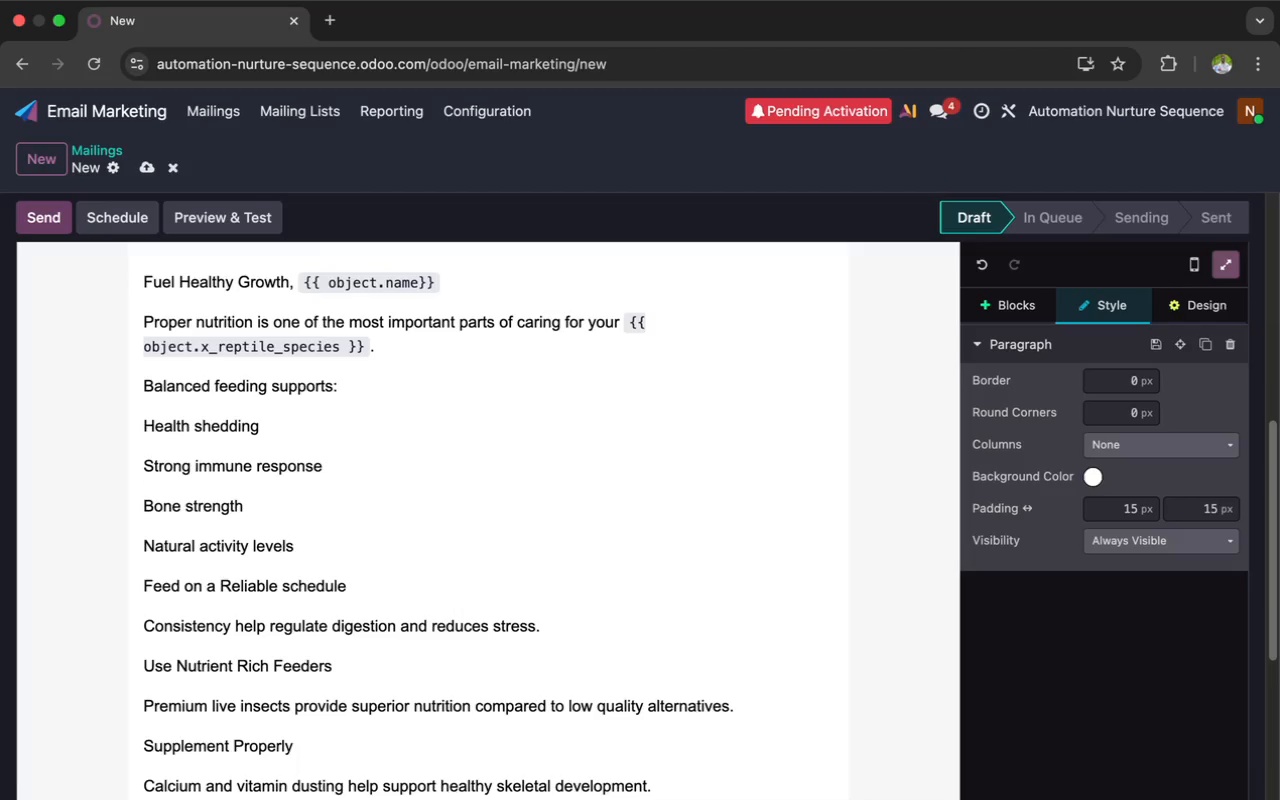 
type(Time to Restock?)
 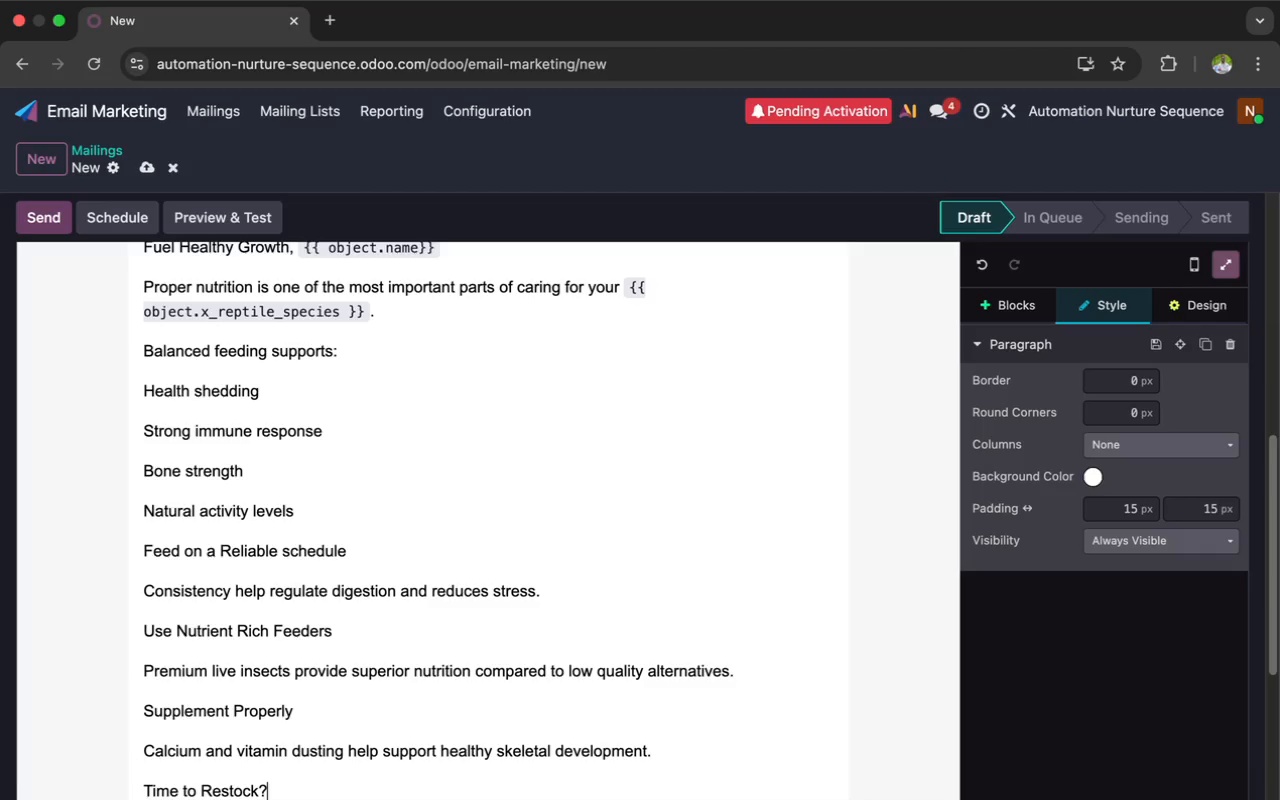 
key(Enter)
 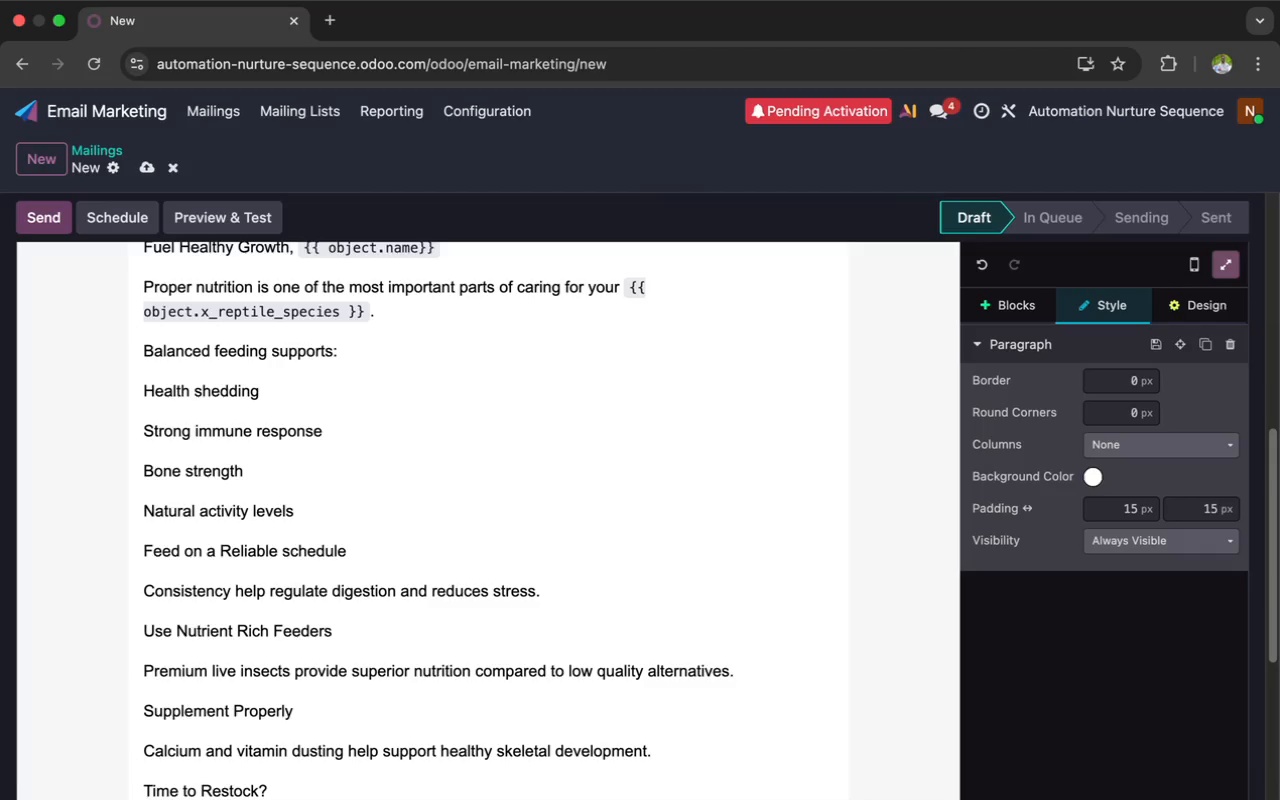 
type(Fresh feeders make )
 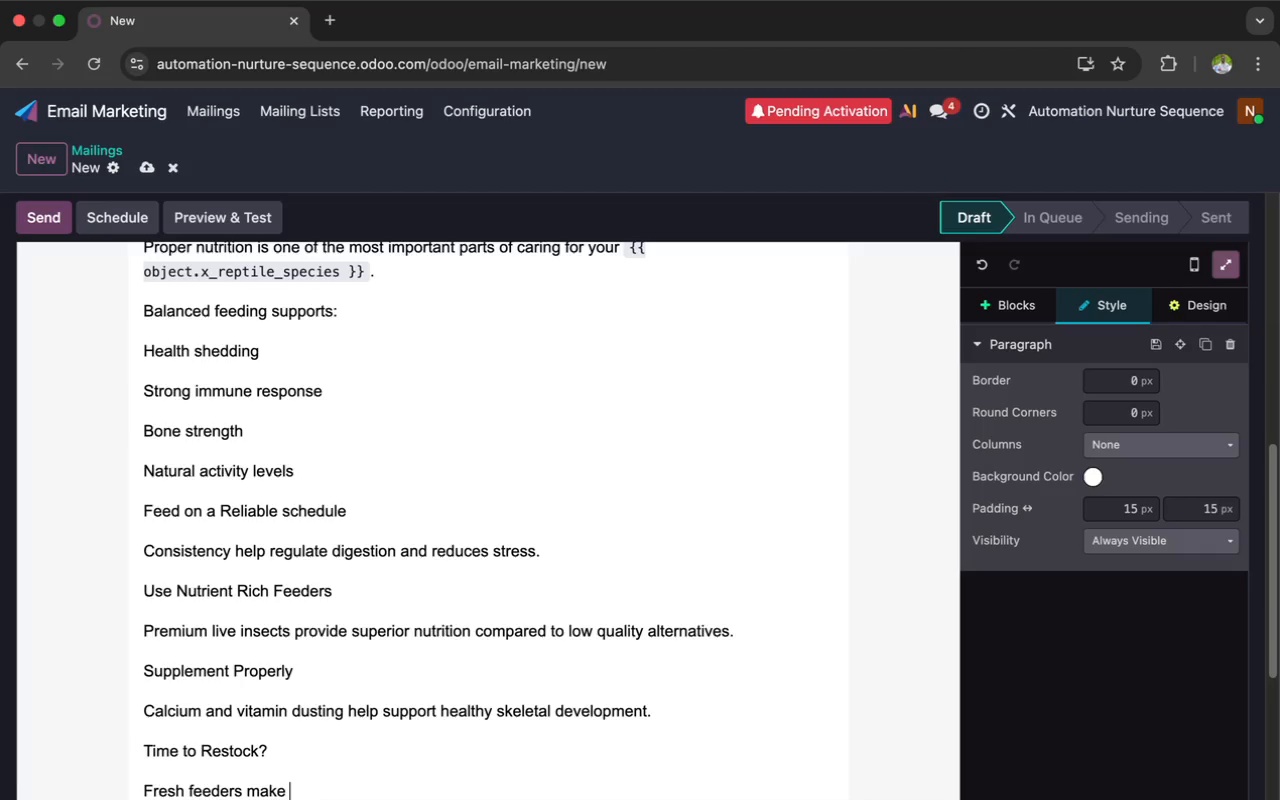 
wait(7.16)
 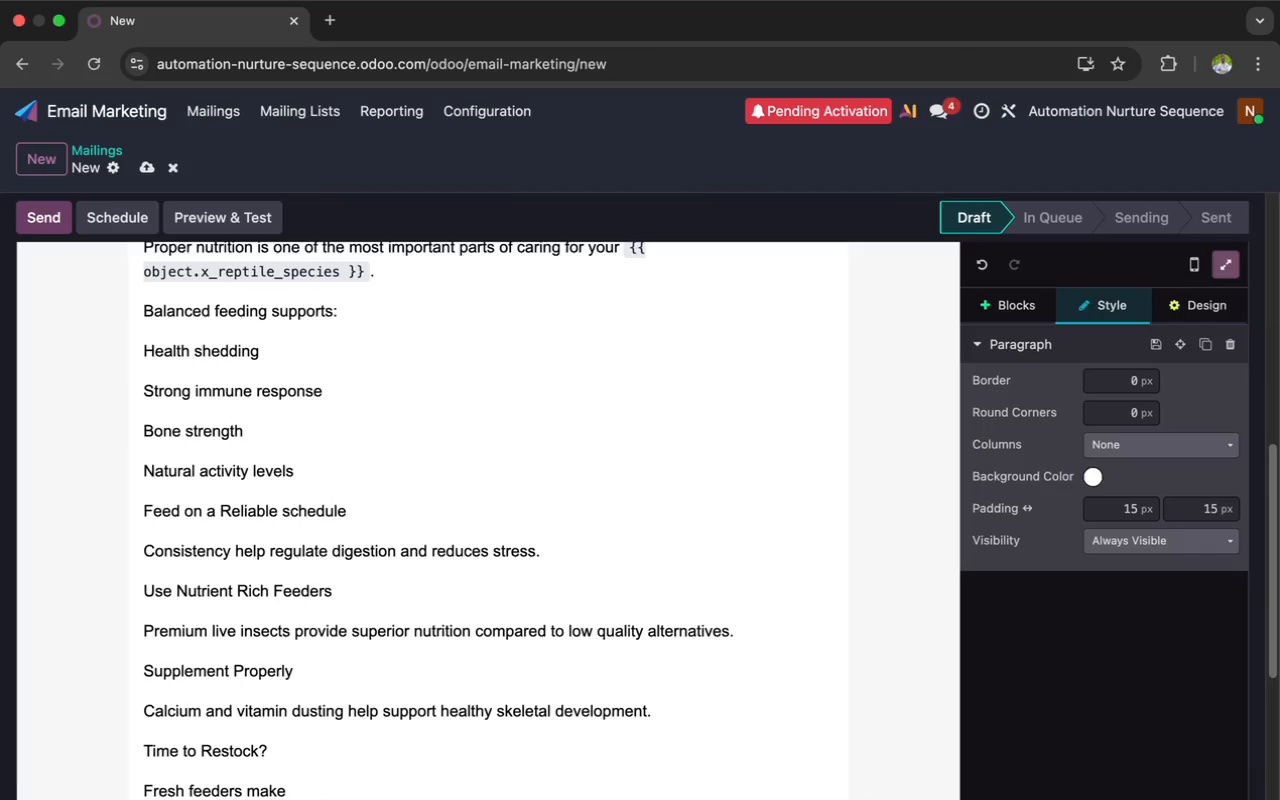 
type(all the )
 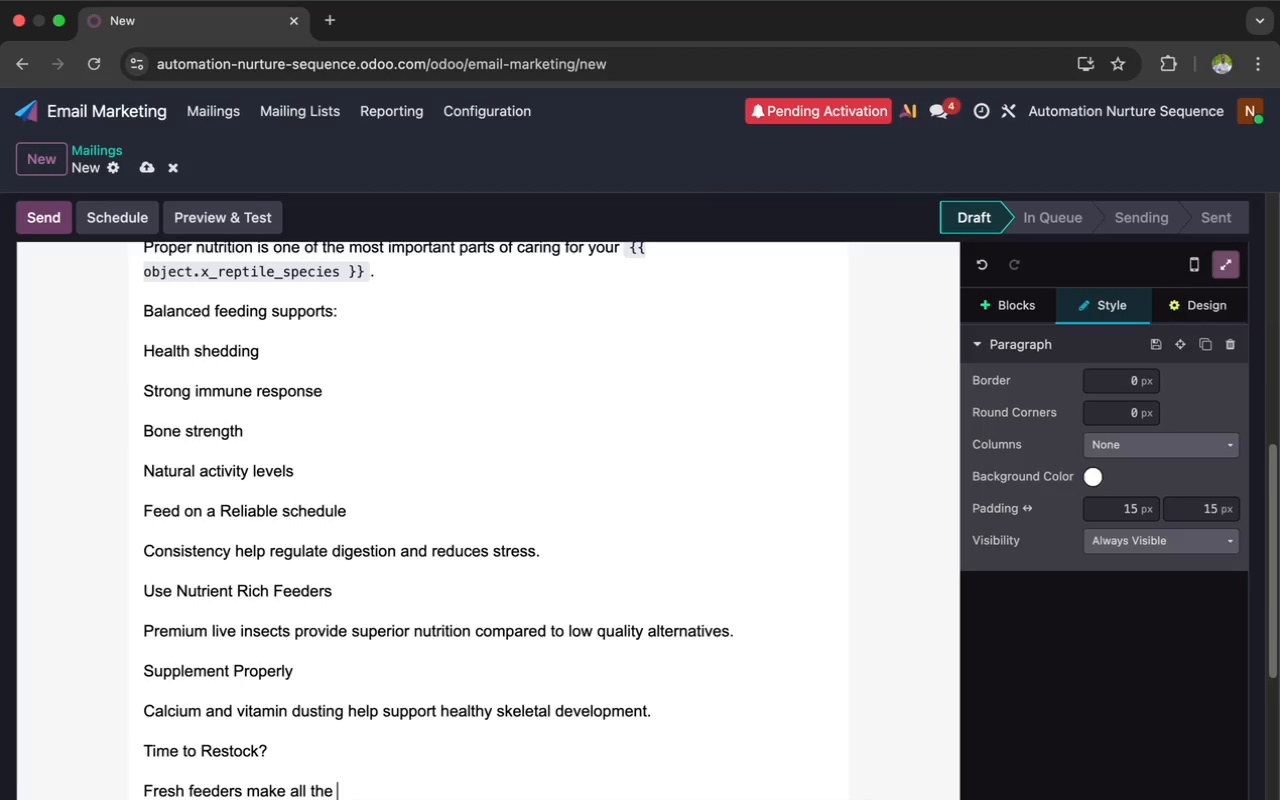 
type(difference)
 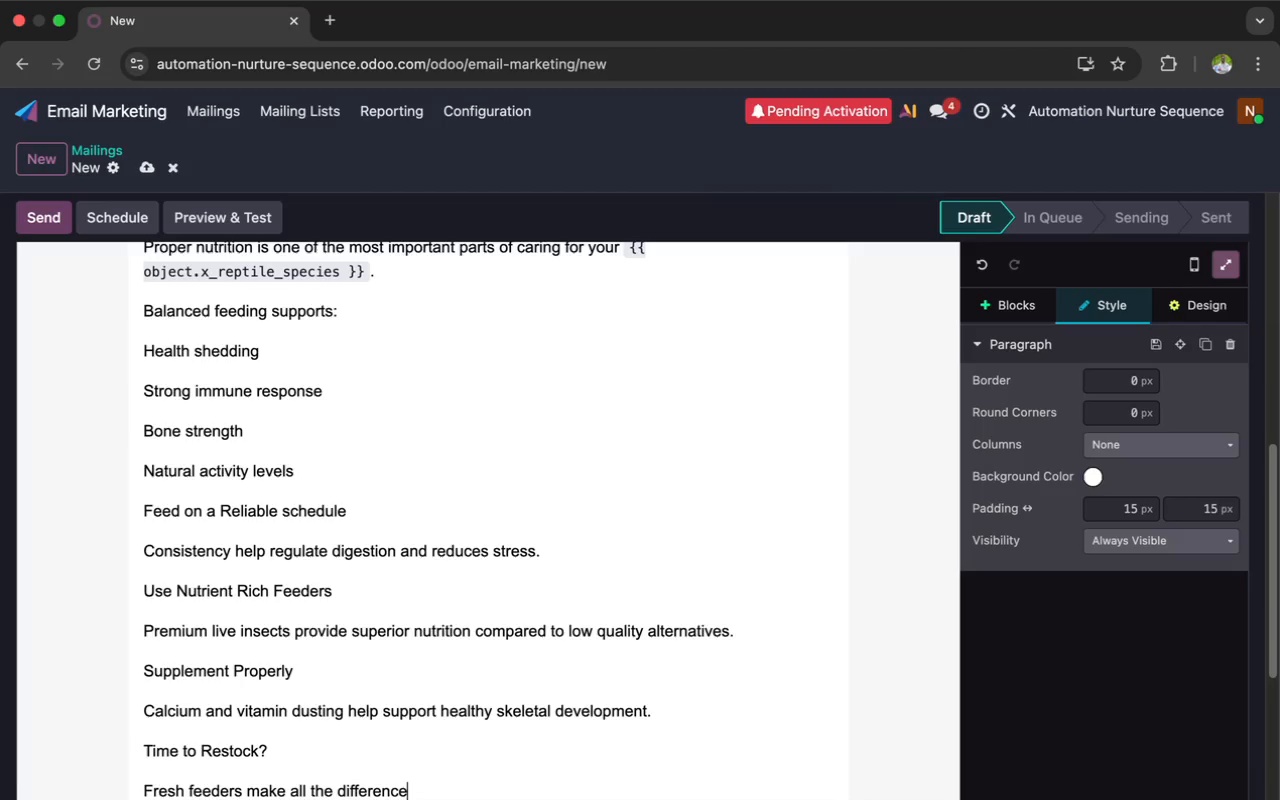 
wait(5.5)
 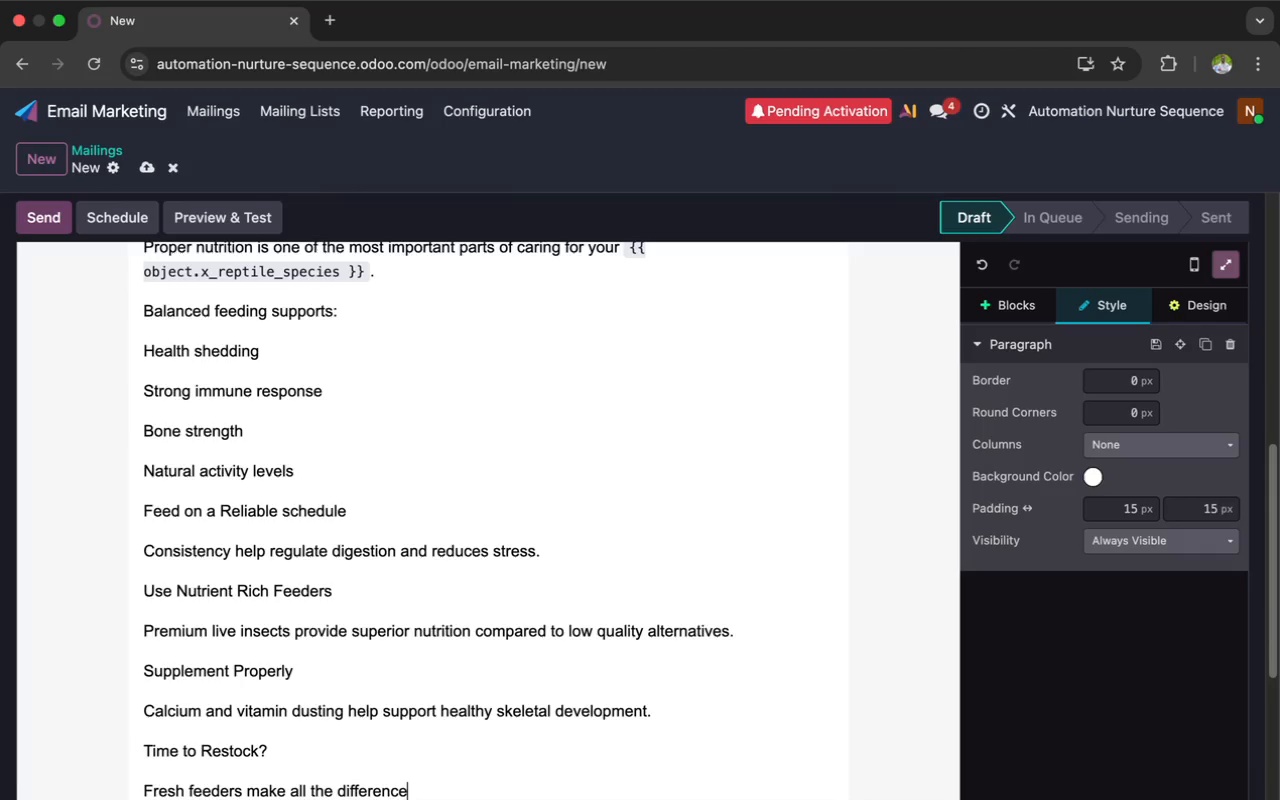 
key(Period)
 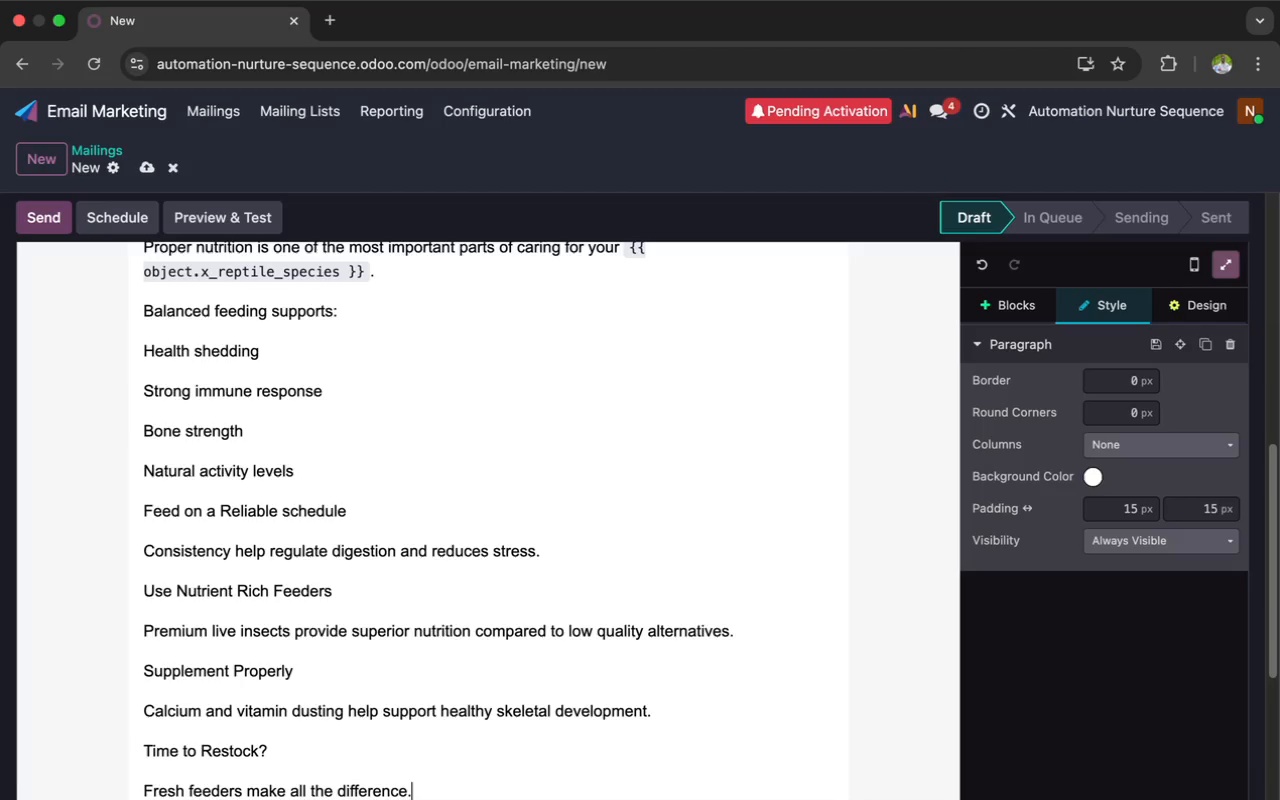 
key(Enter)
 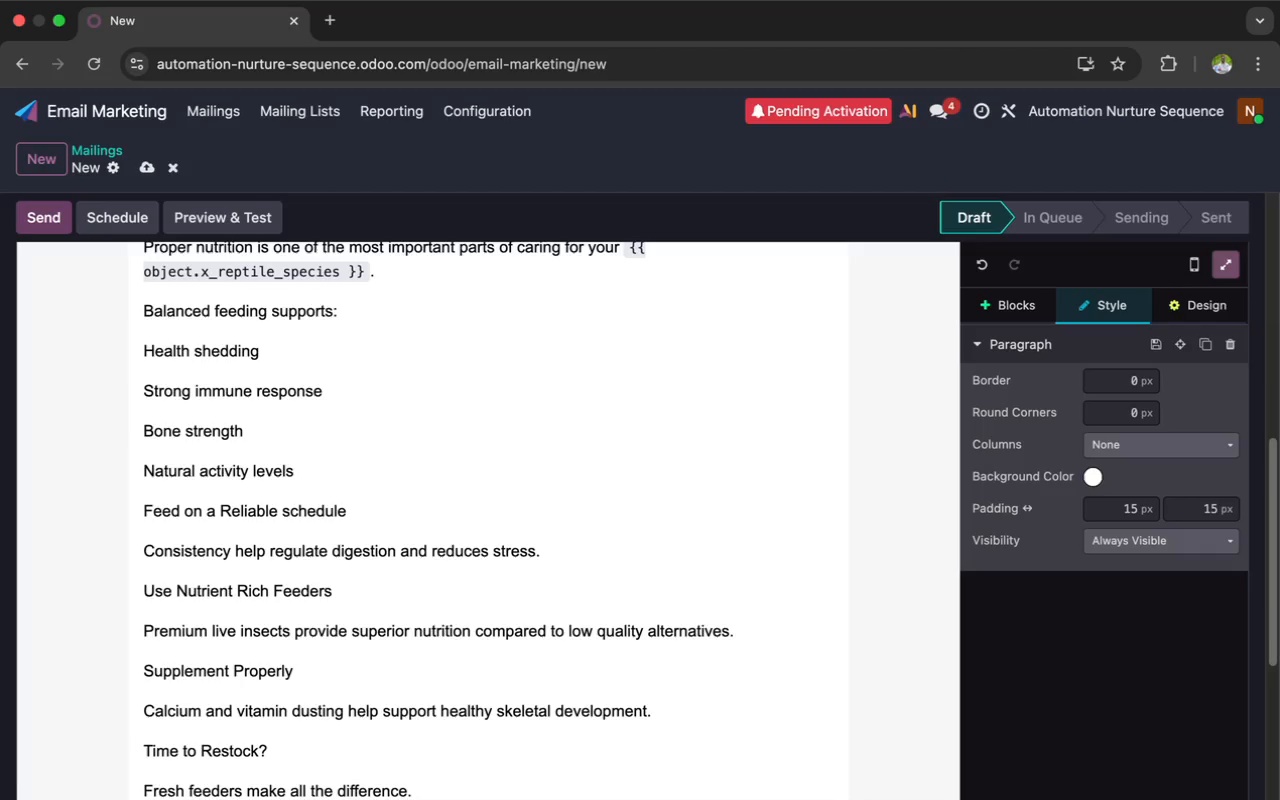 
type(Our premium live feeder collection is:)
 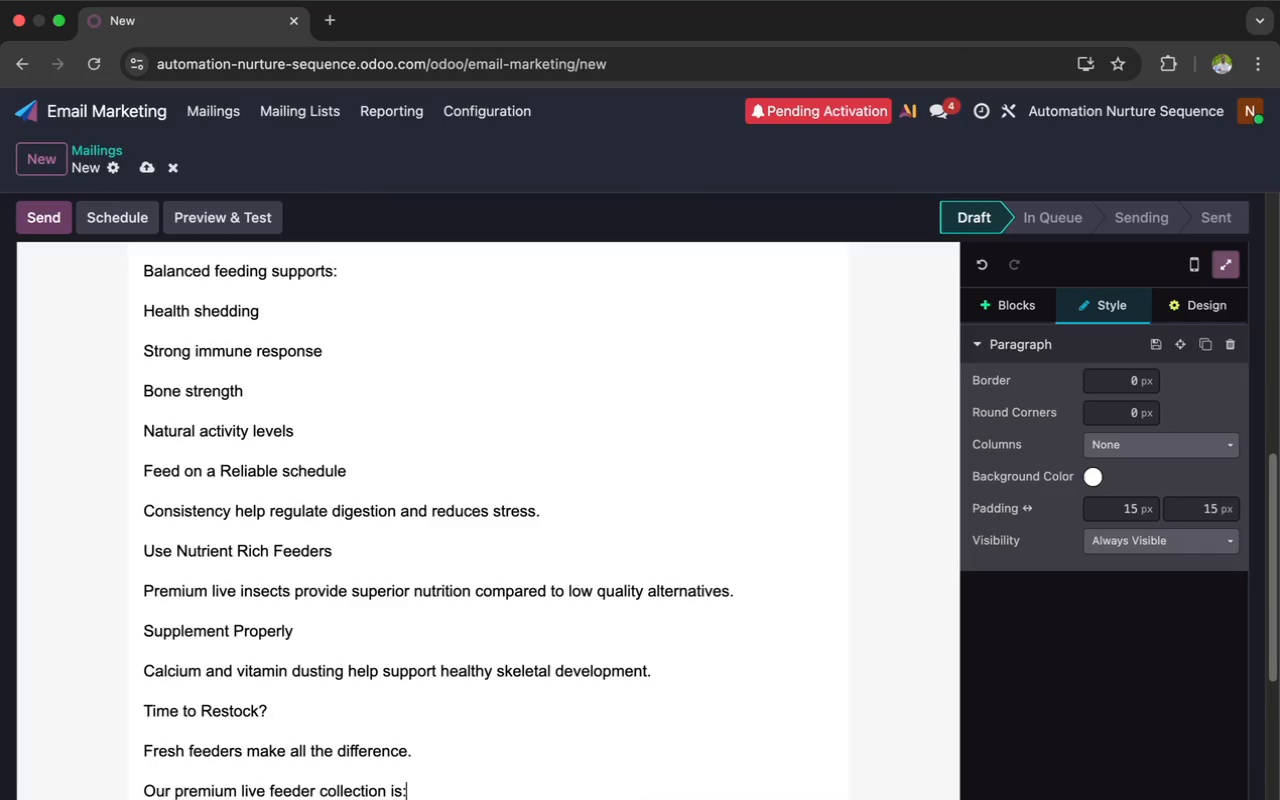 
key(Enter)
 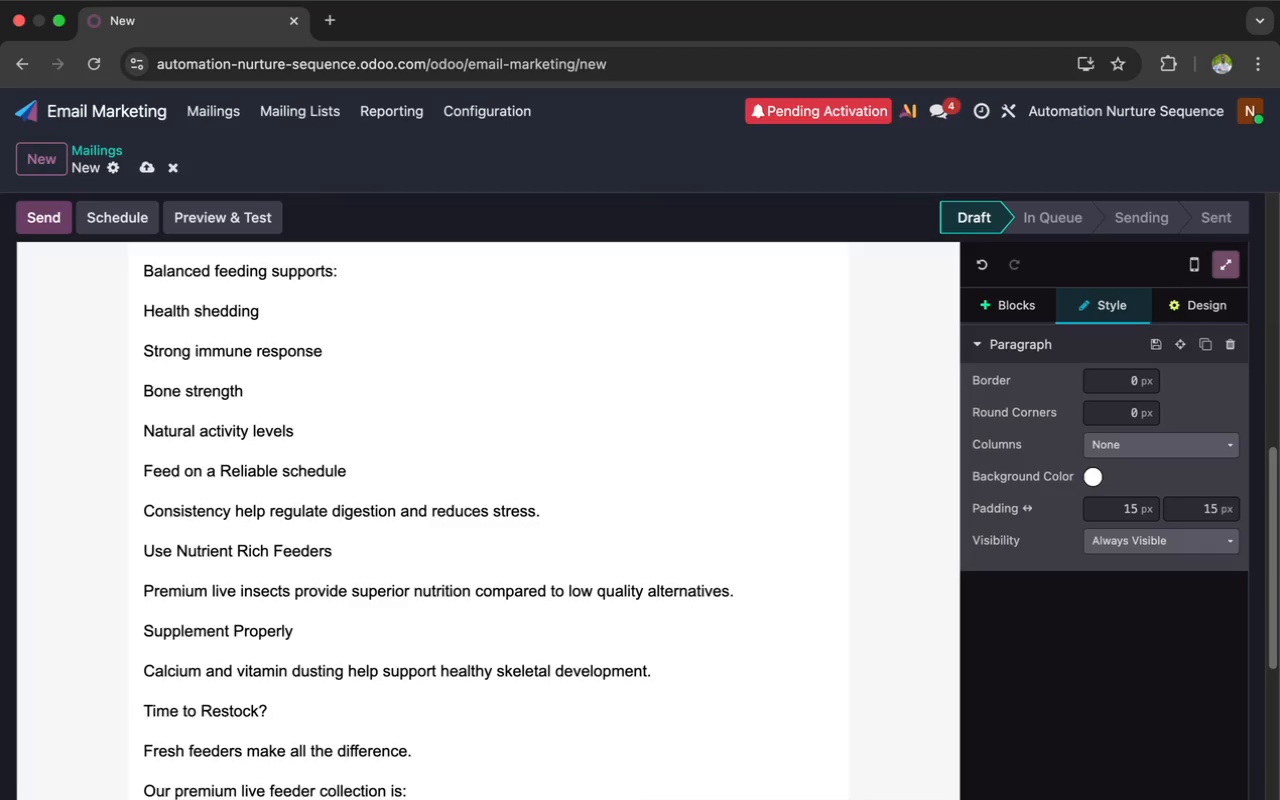 
scroll: coordinate [374, 585], scroll_direction: down, amount: 19.0
 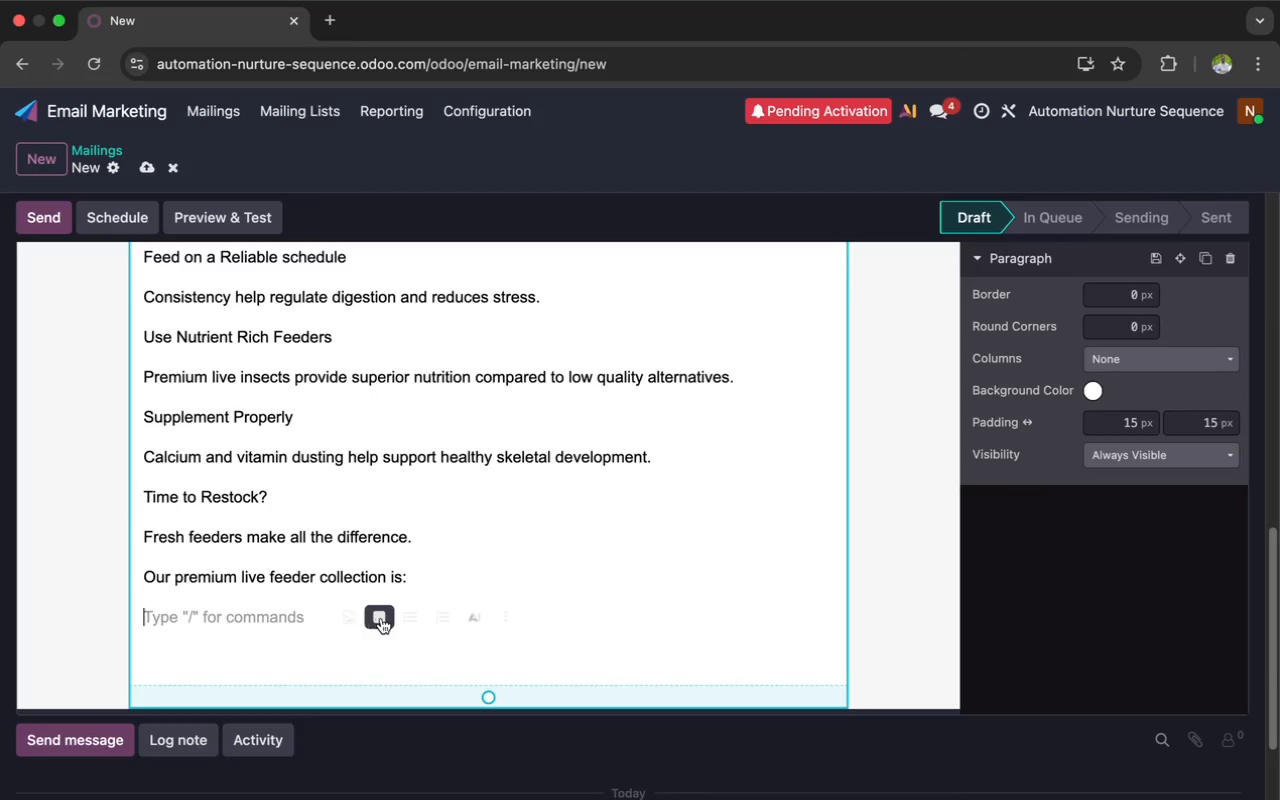 
left_click([398, 618])
 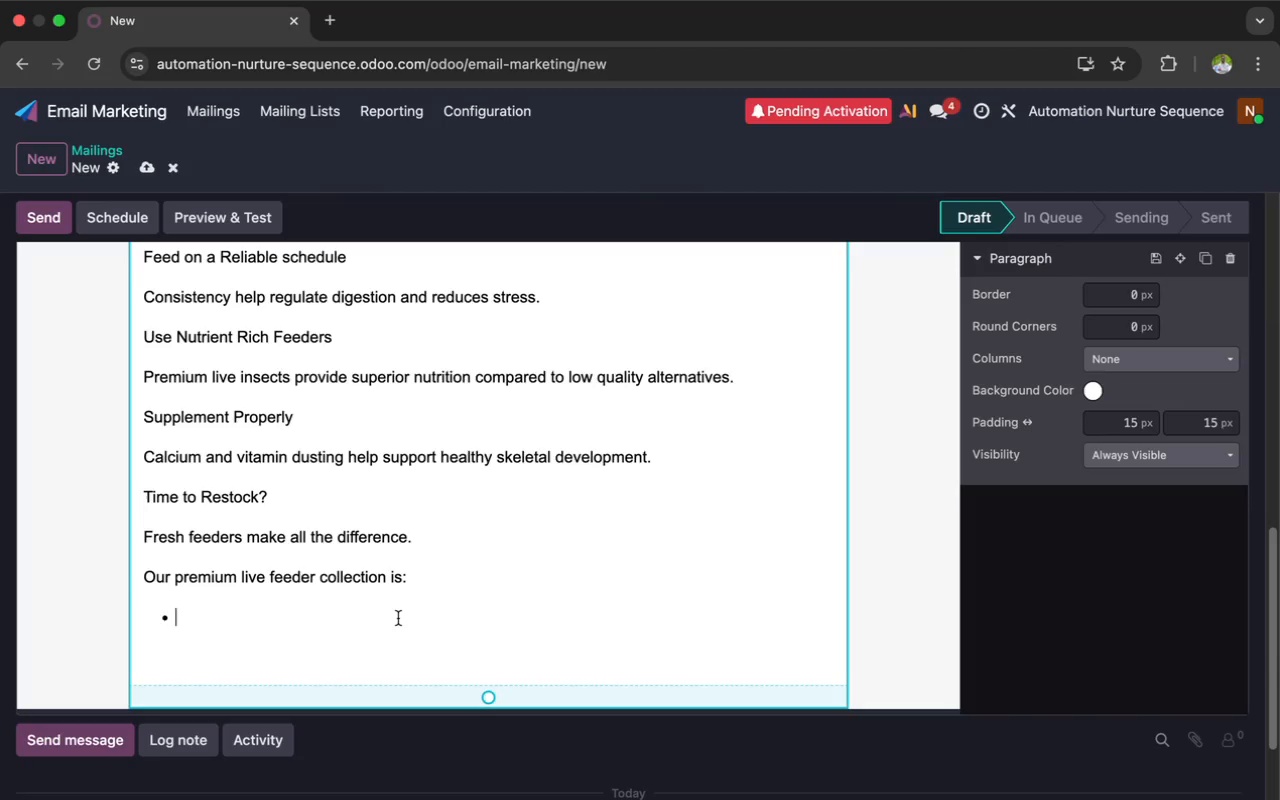 
wait(13.27)
 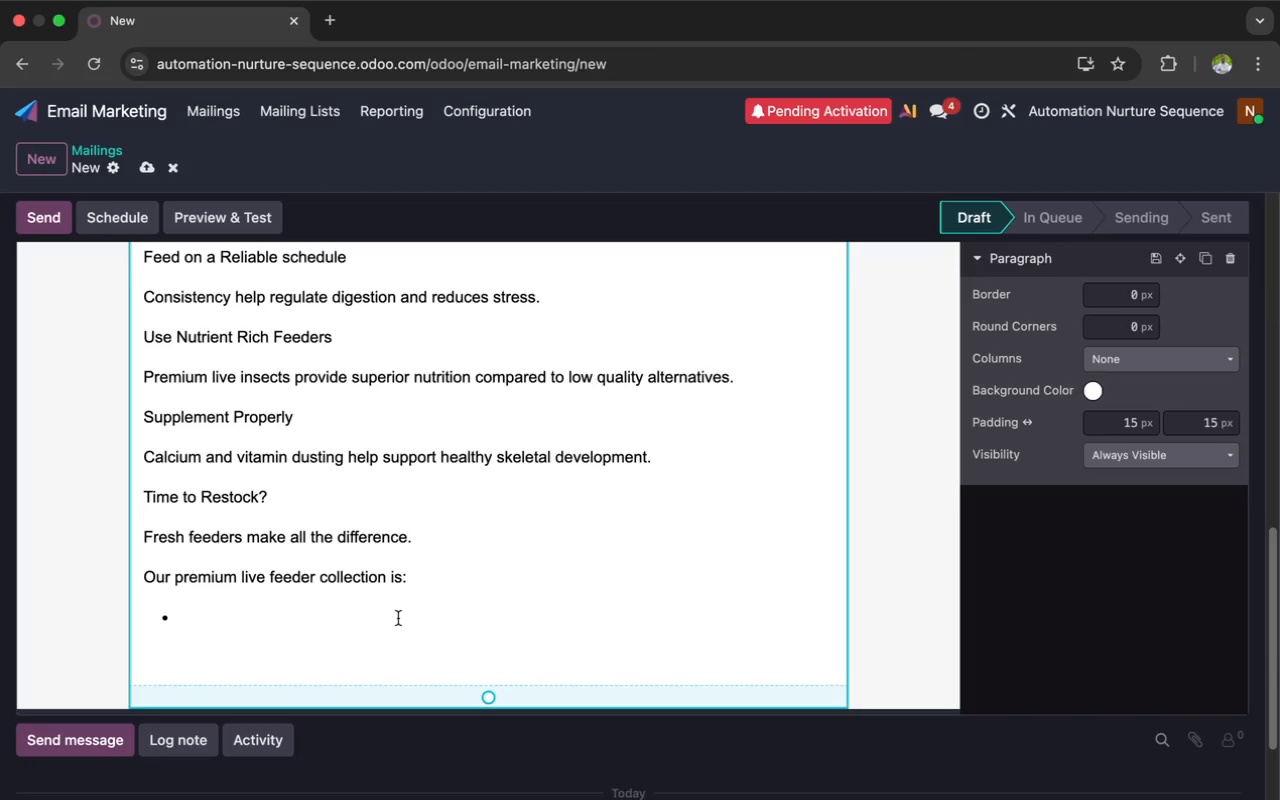 
type(Gut loaded live for nutrition)
 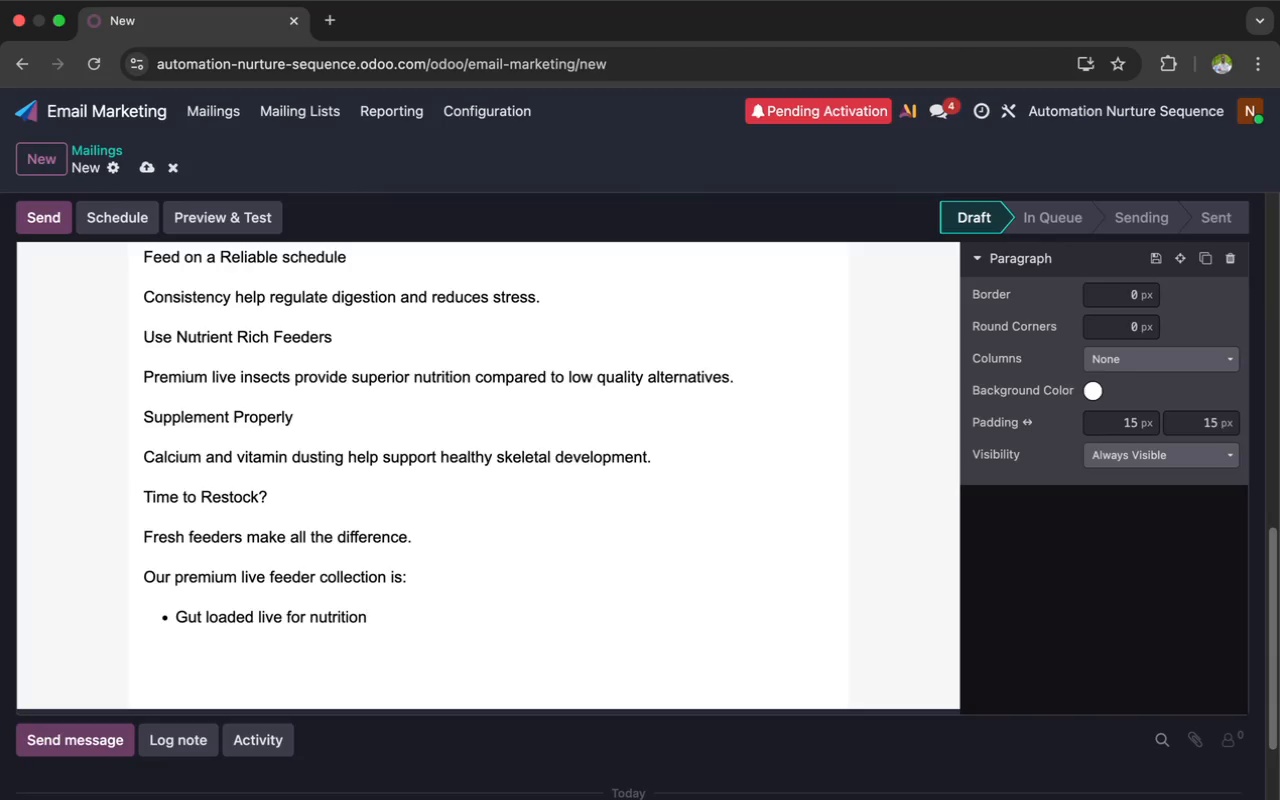 
key(Enter)
 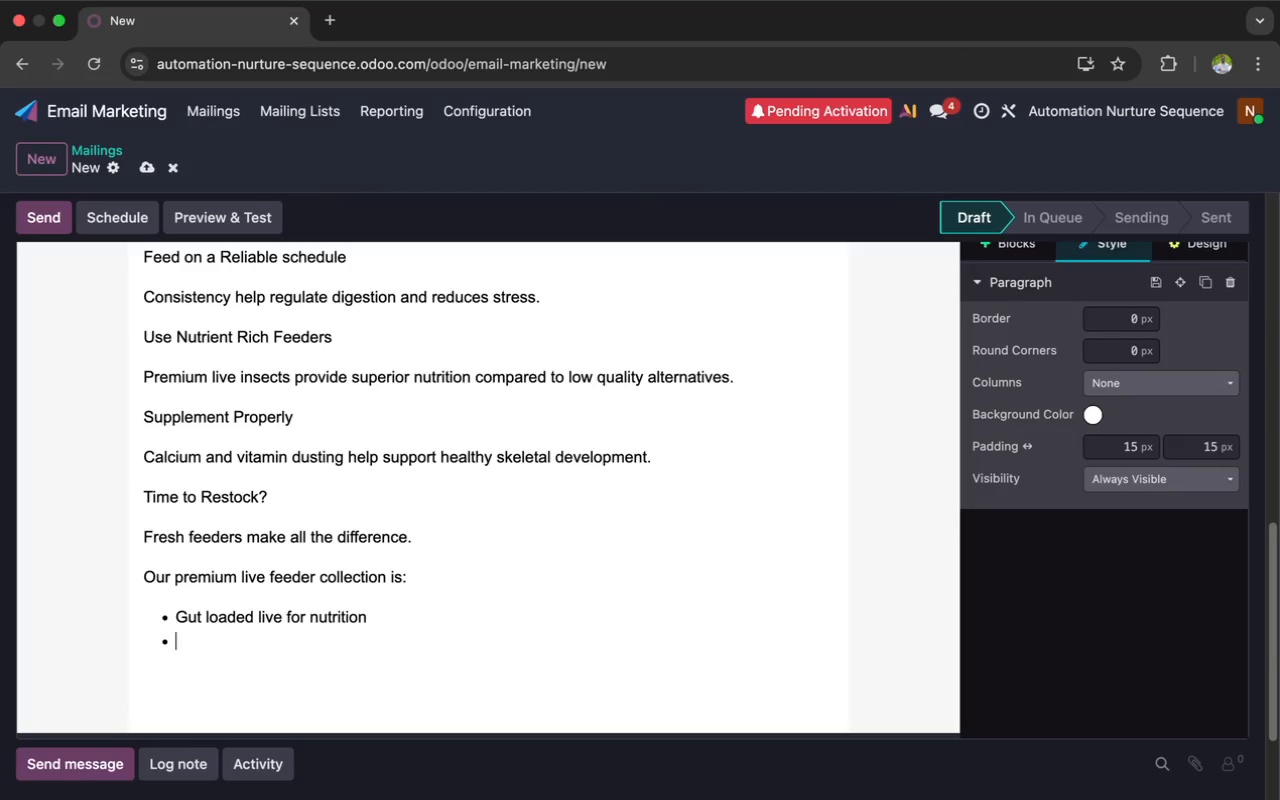 
type(Professionally M)
key(Backspace)
type(maintained)
 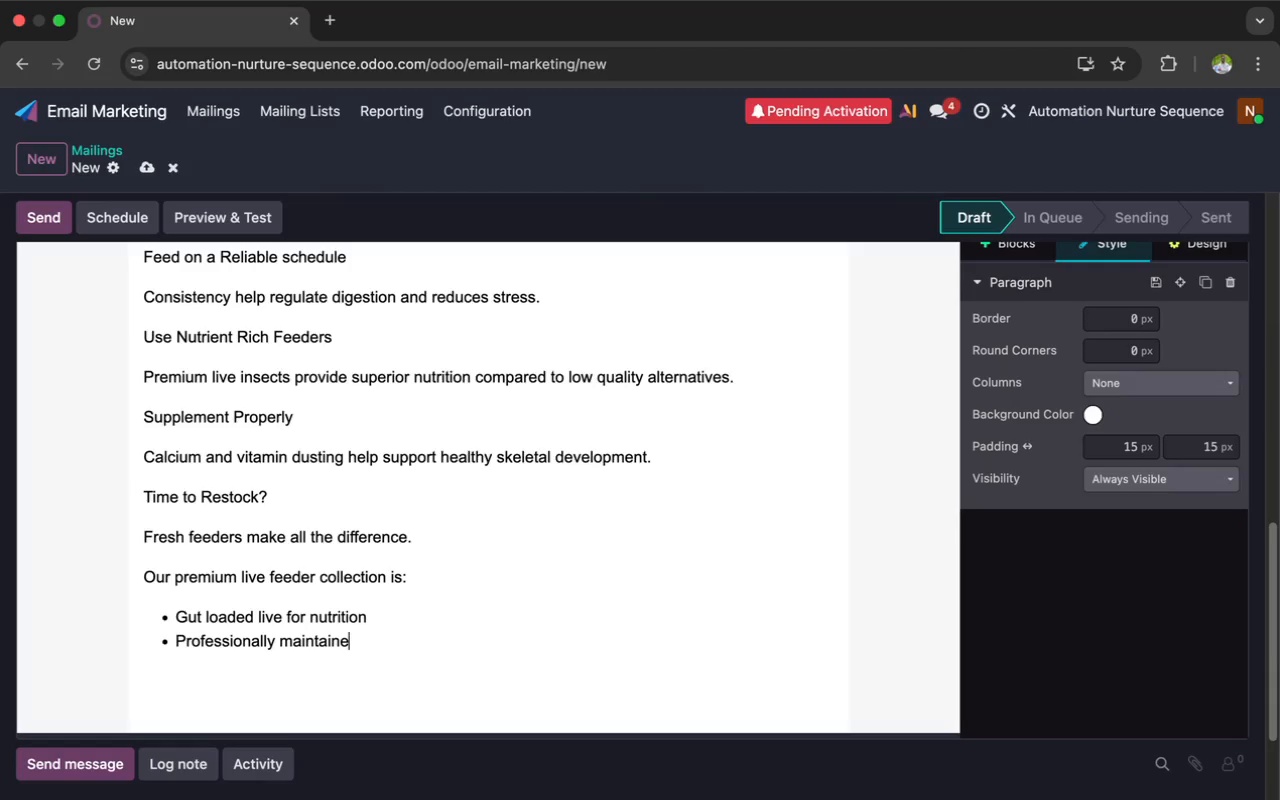 
key(Enter)
 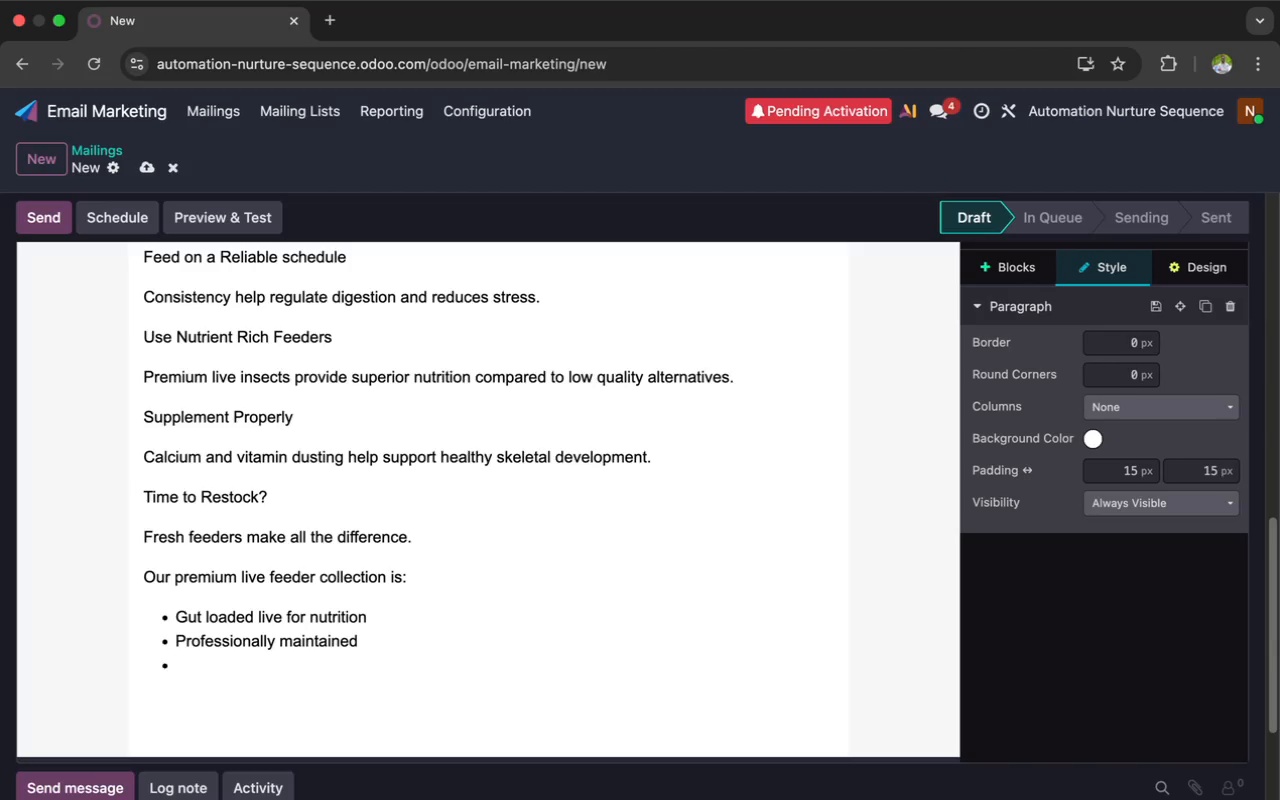 
type(Delive)
 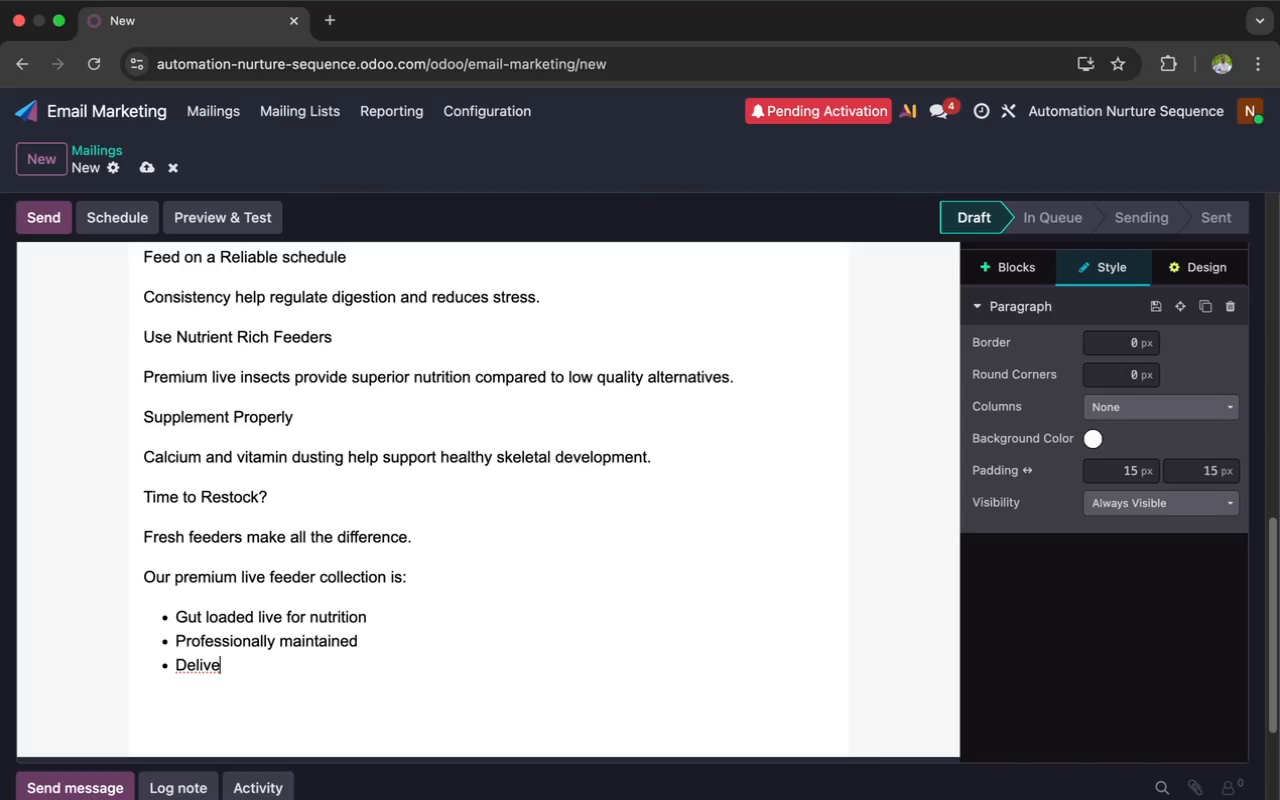 
type(red with quality assurance)
 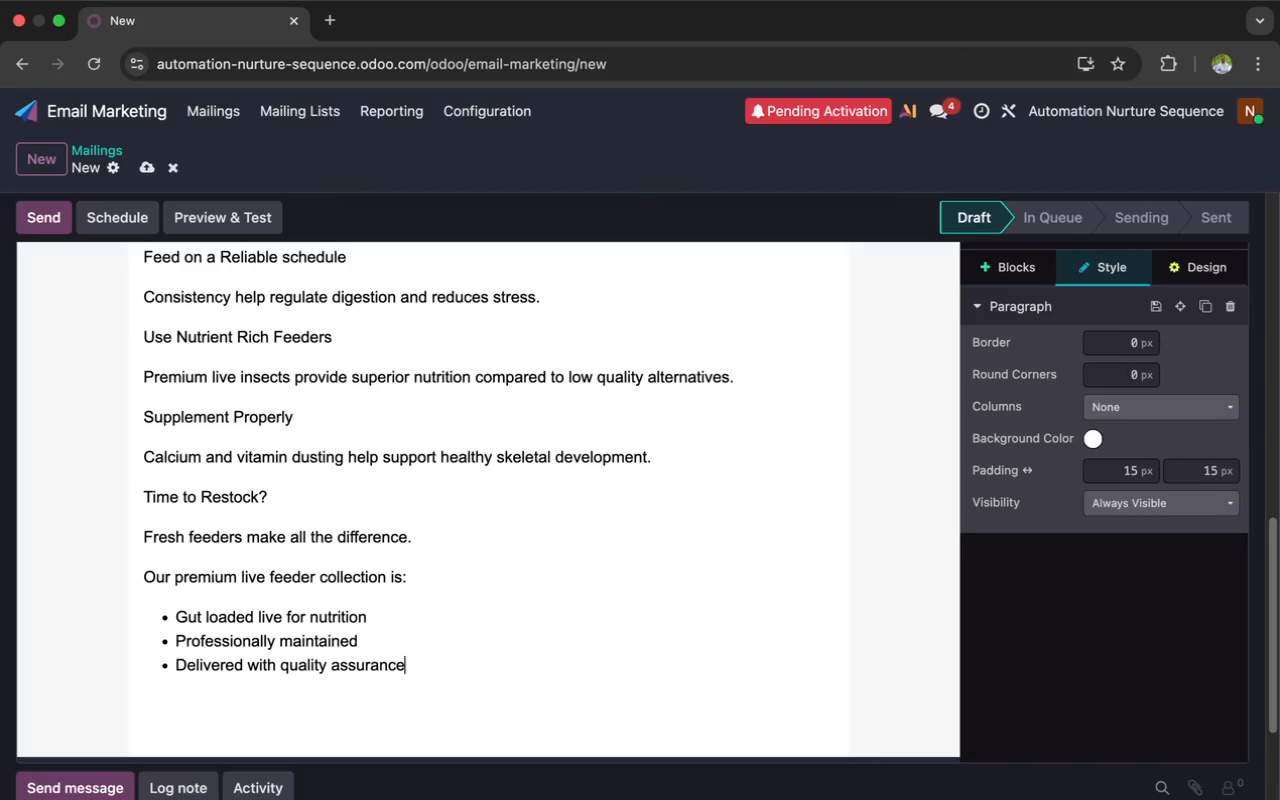 
key(Enter)
 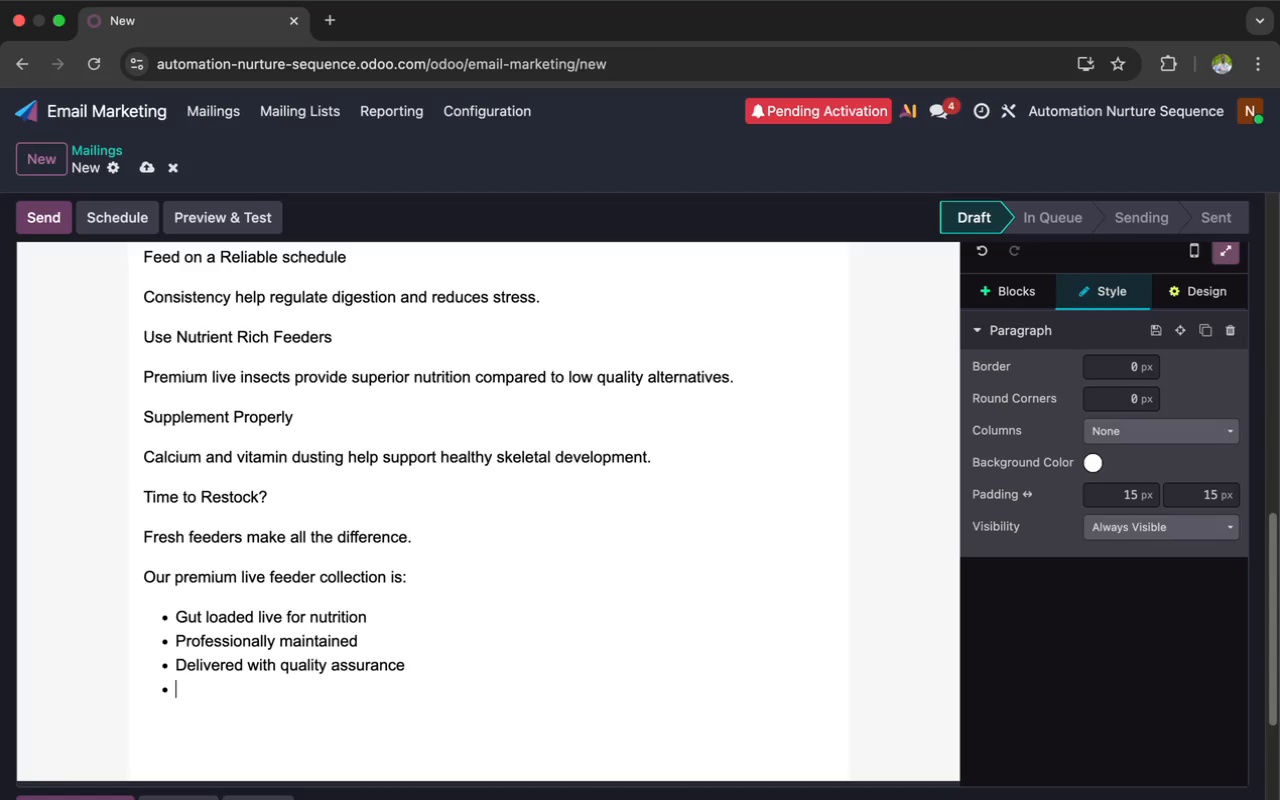 
key(Enter)
 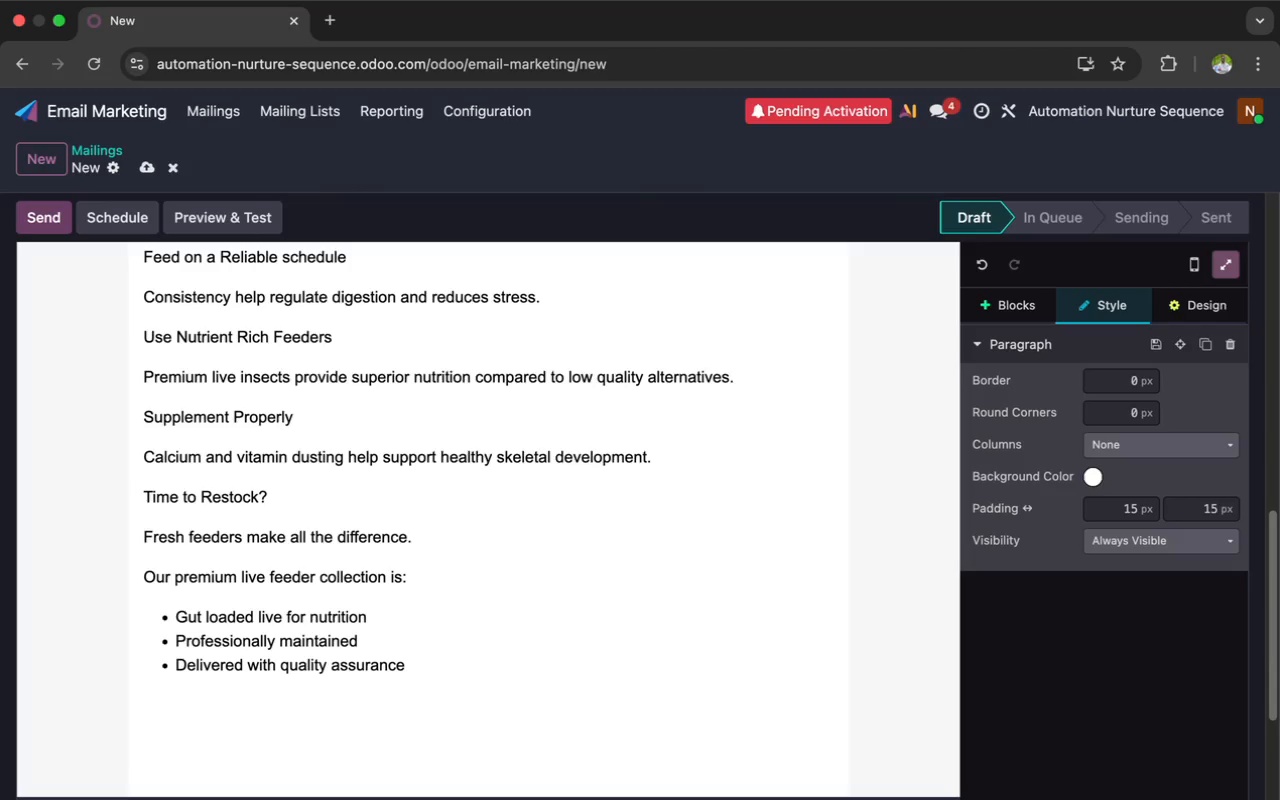 
wait(23.69)
 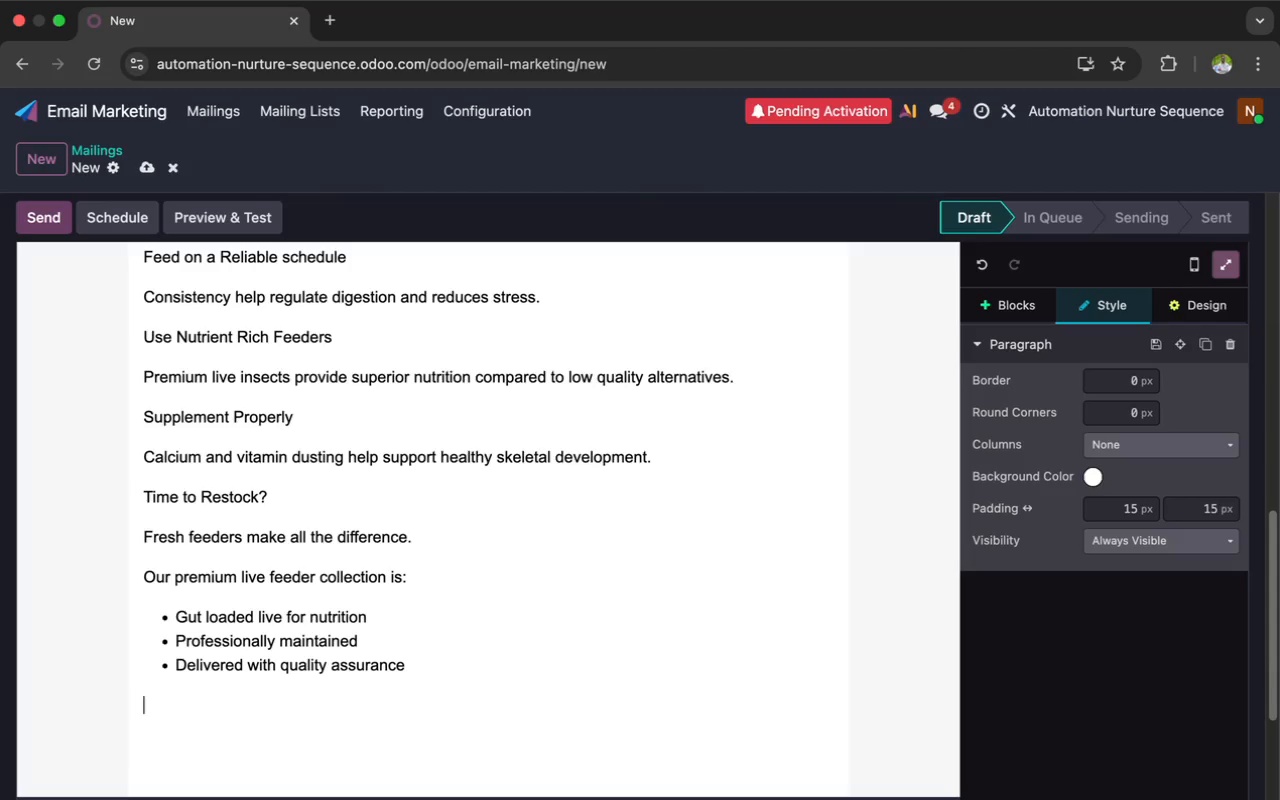 
type(Your {{ ob)
 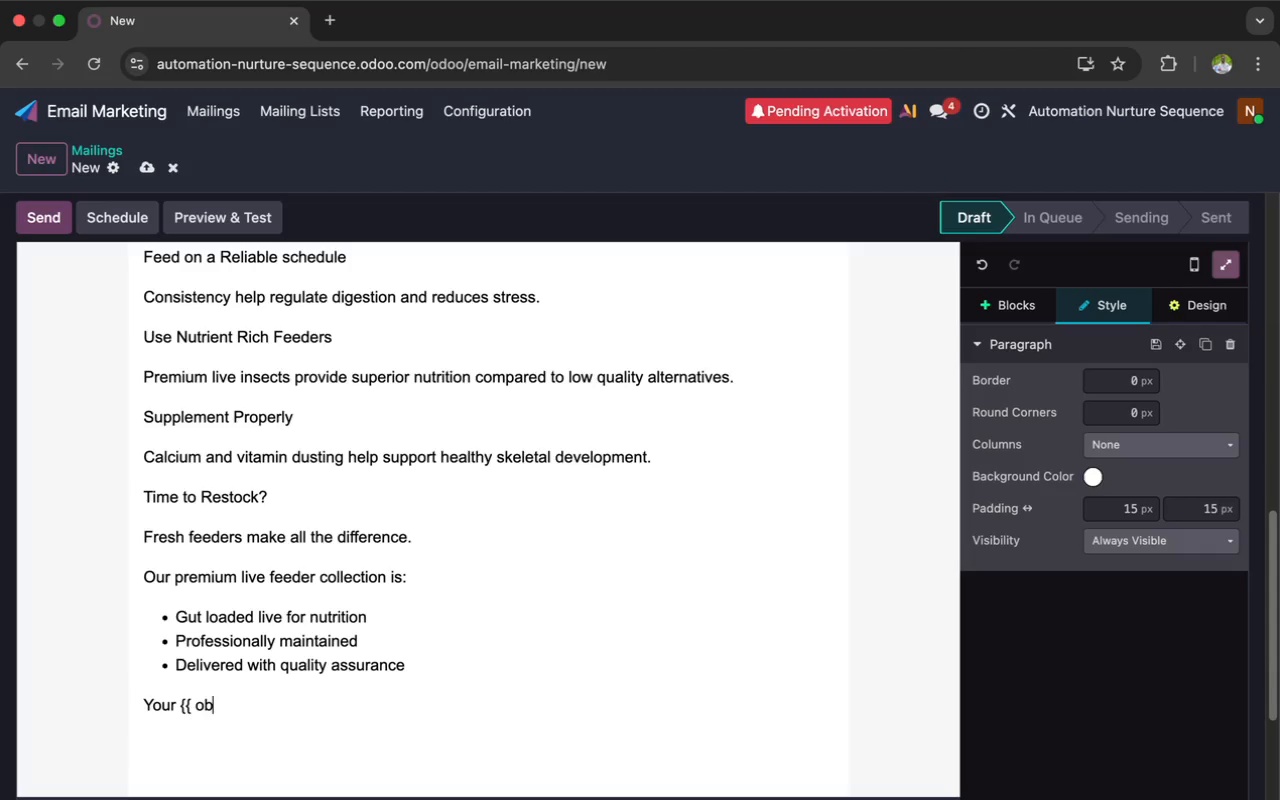 
type(ject)
 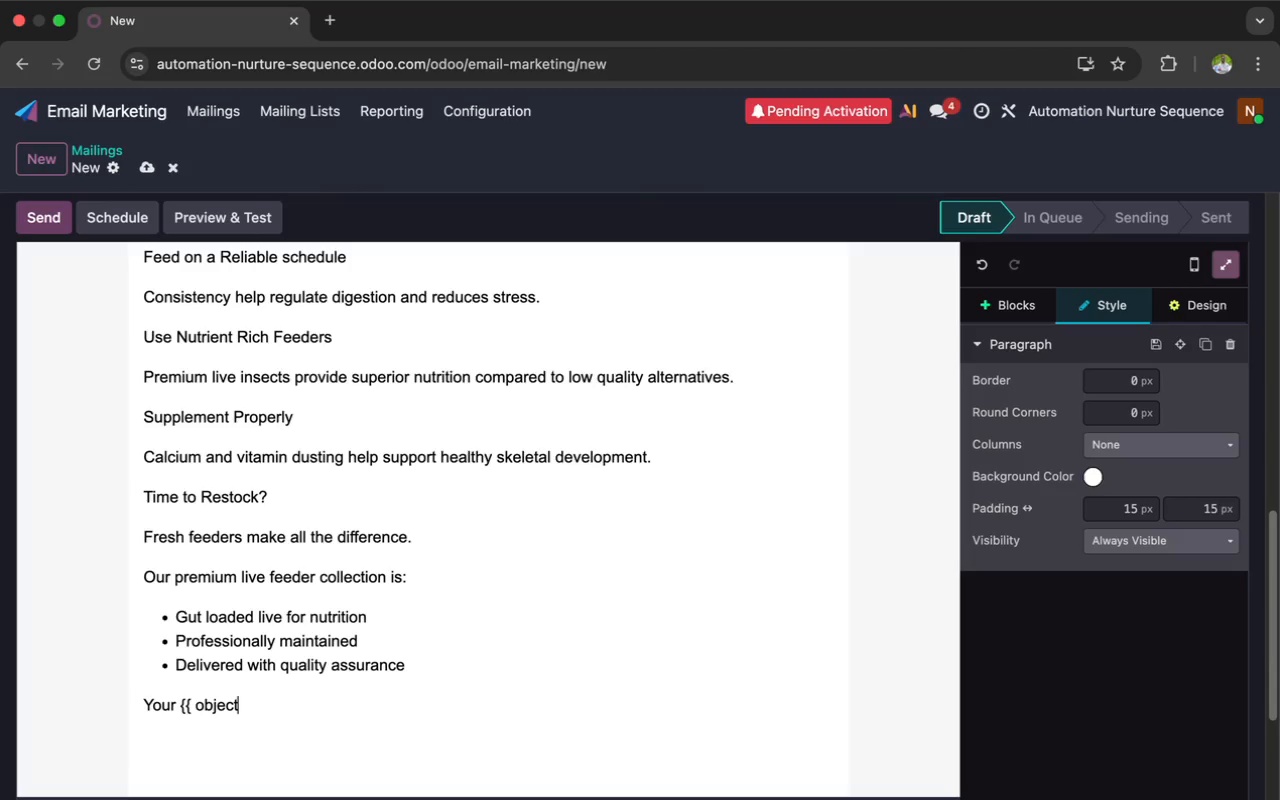 
key(Period)
 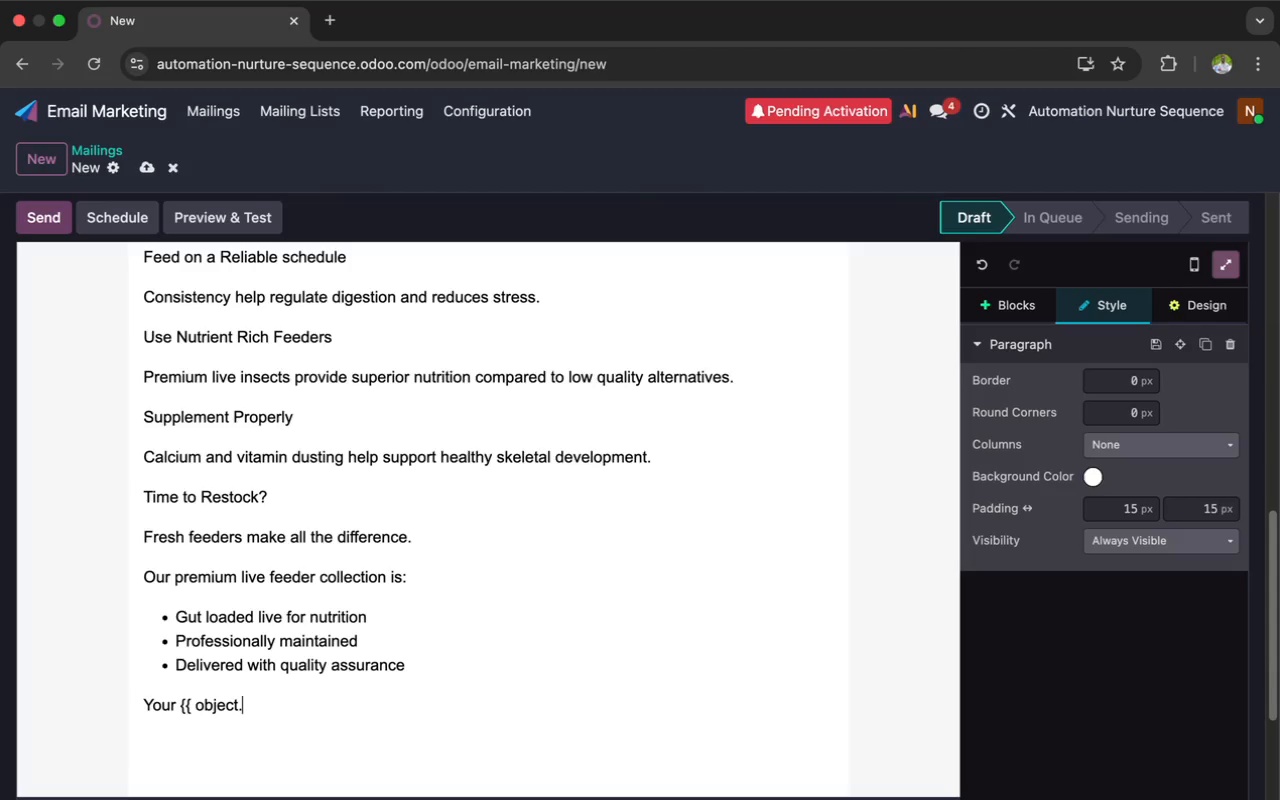 
key(Shift+X)
 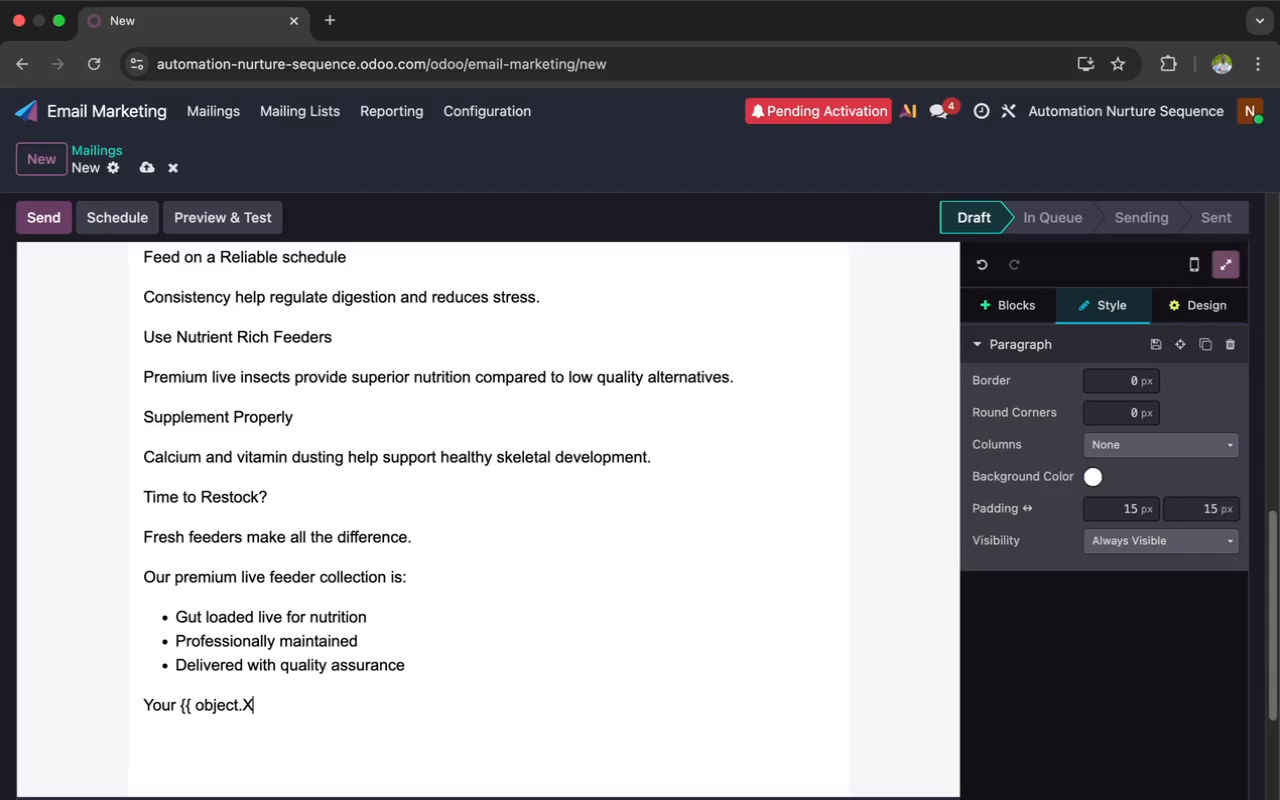 
key(Backspace)
 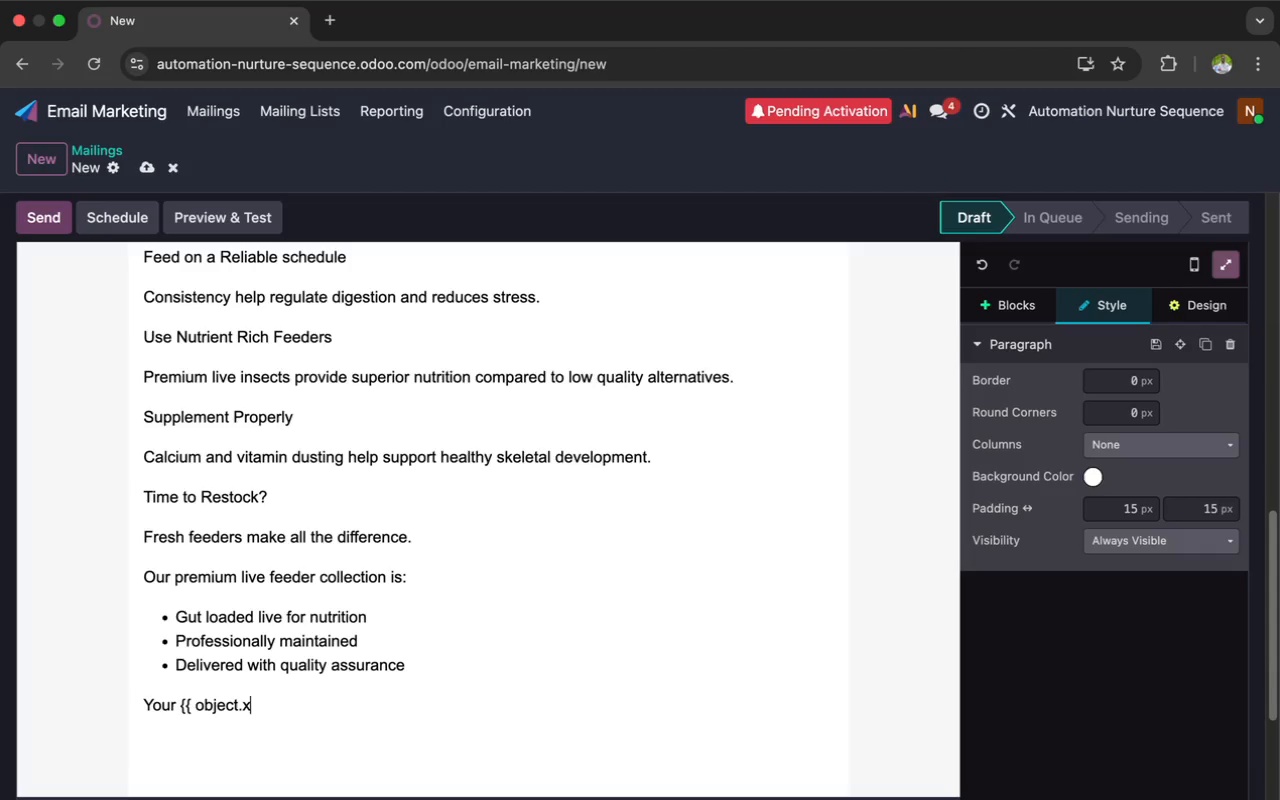 
key(X)
 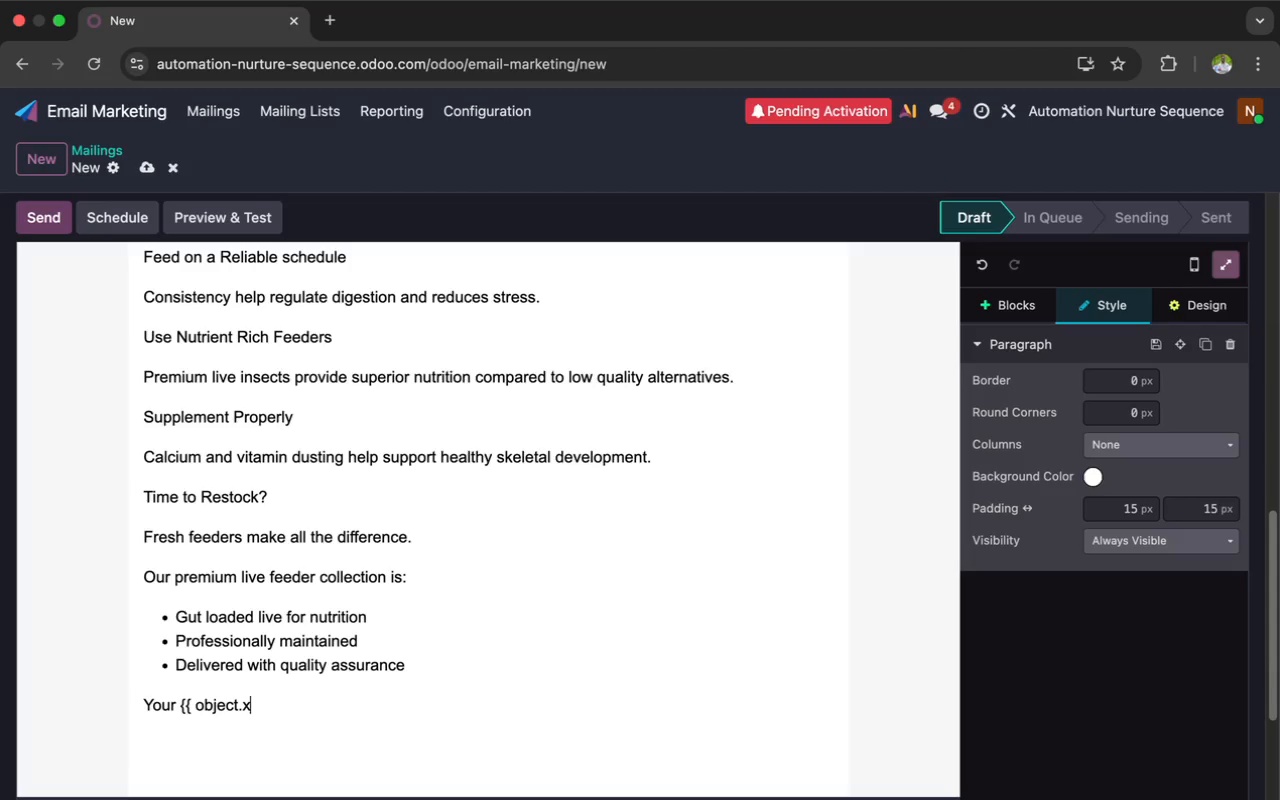 
wait(37.86)
 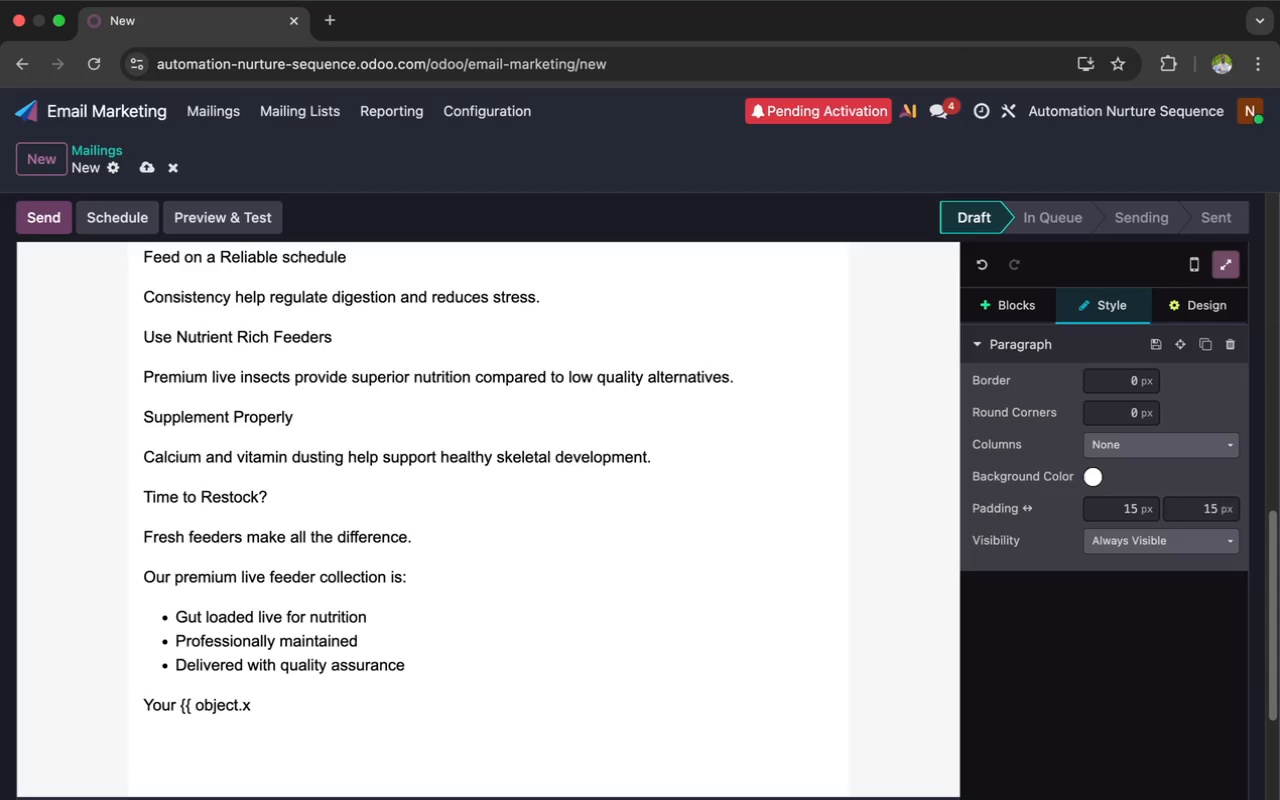 
type(_reptile_specie)
 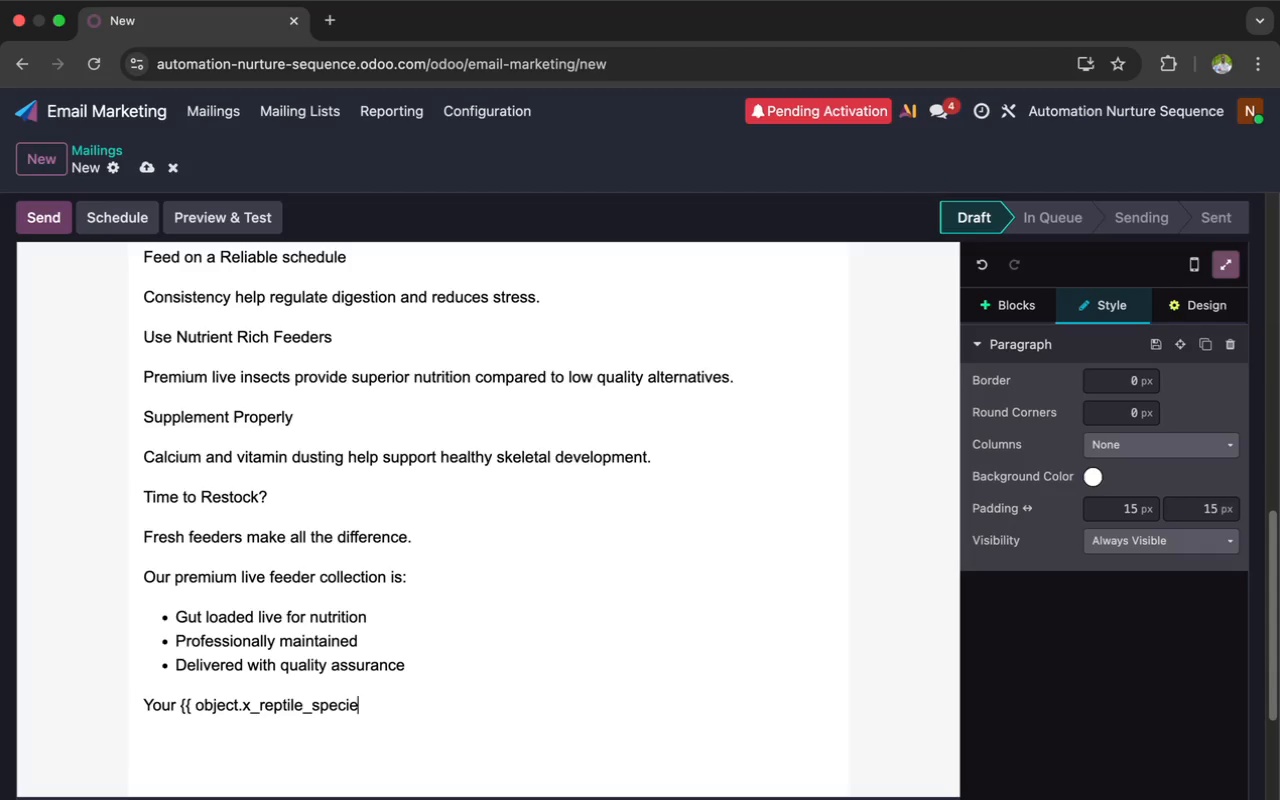 
type(s }} deser)
 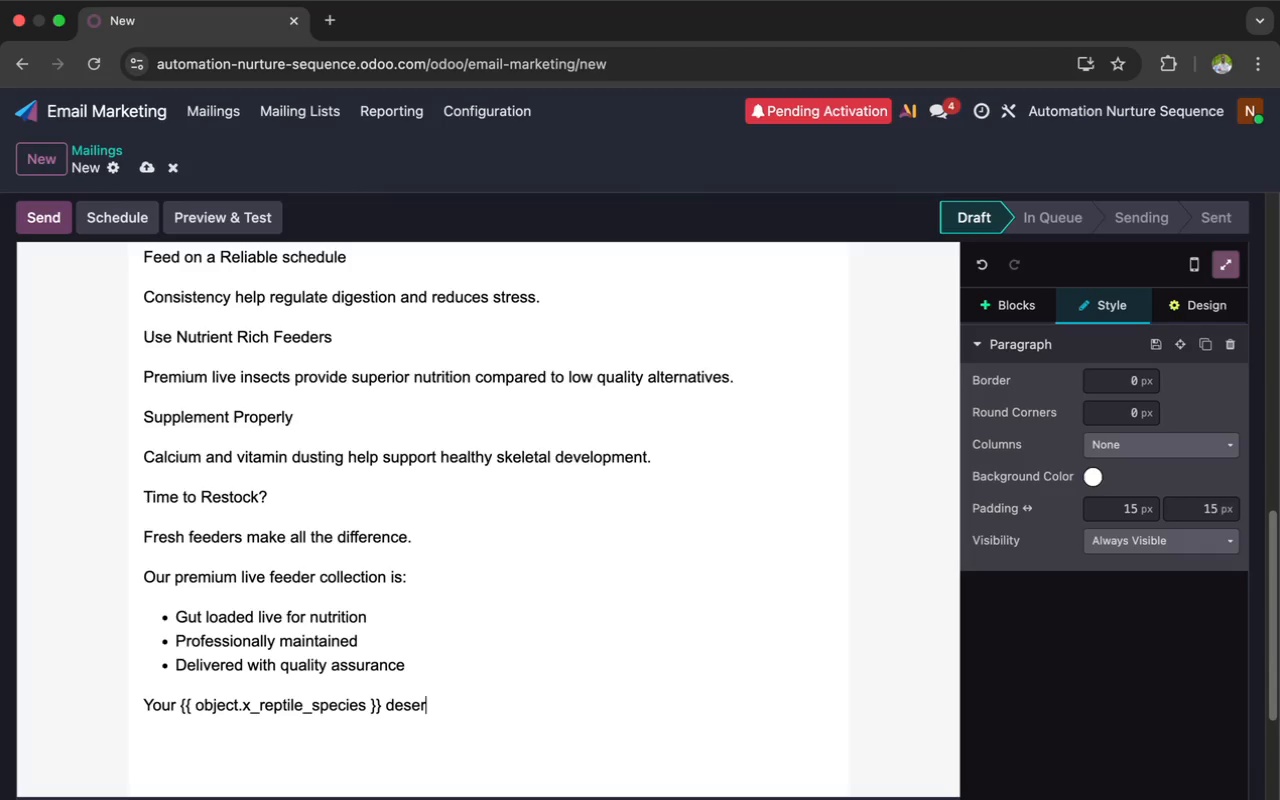 
type(ves )
 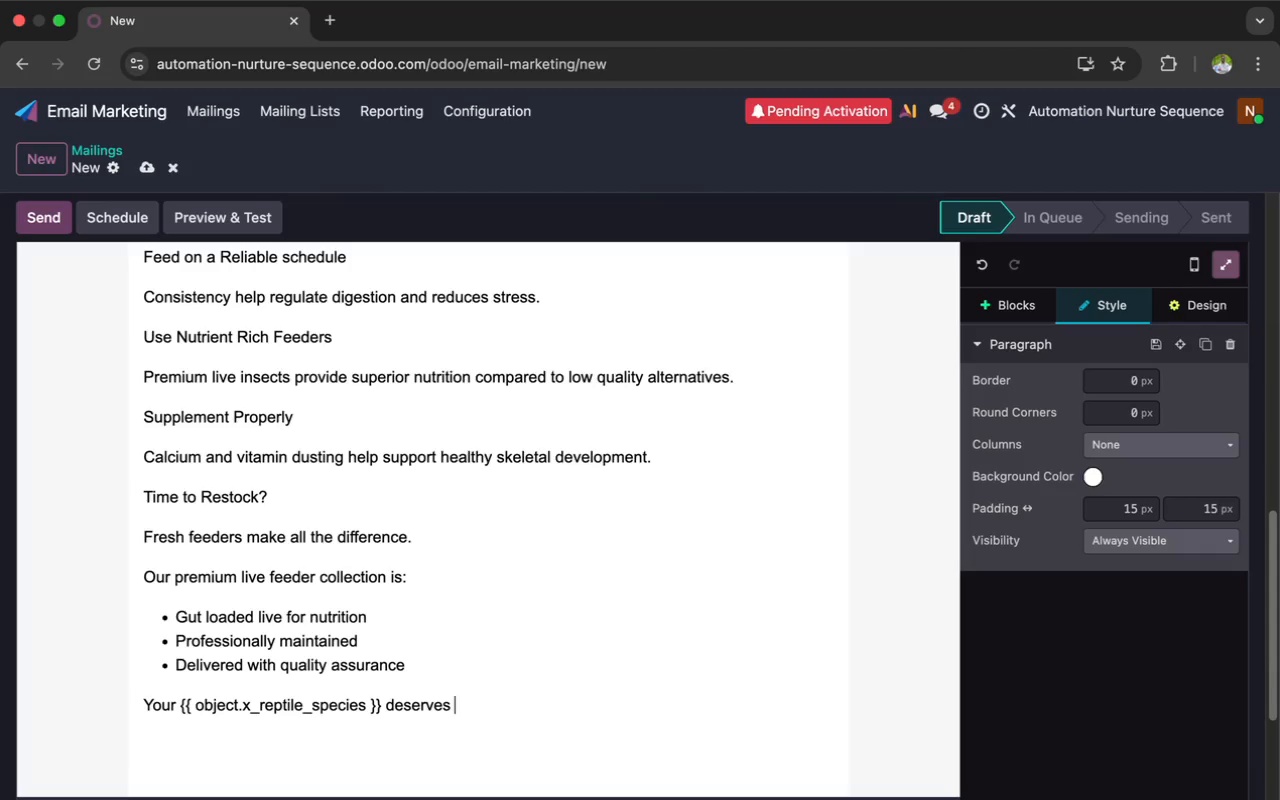 
wait(12.77)
 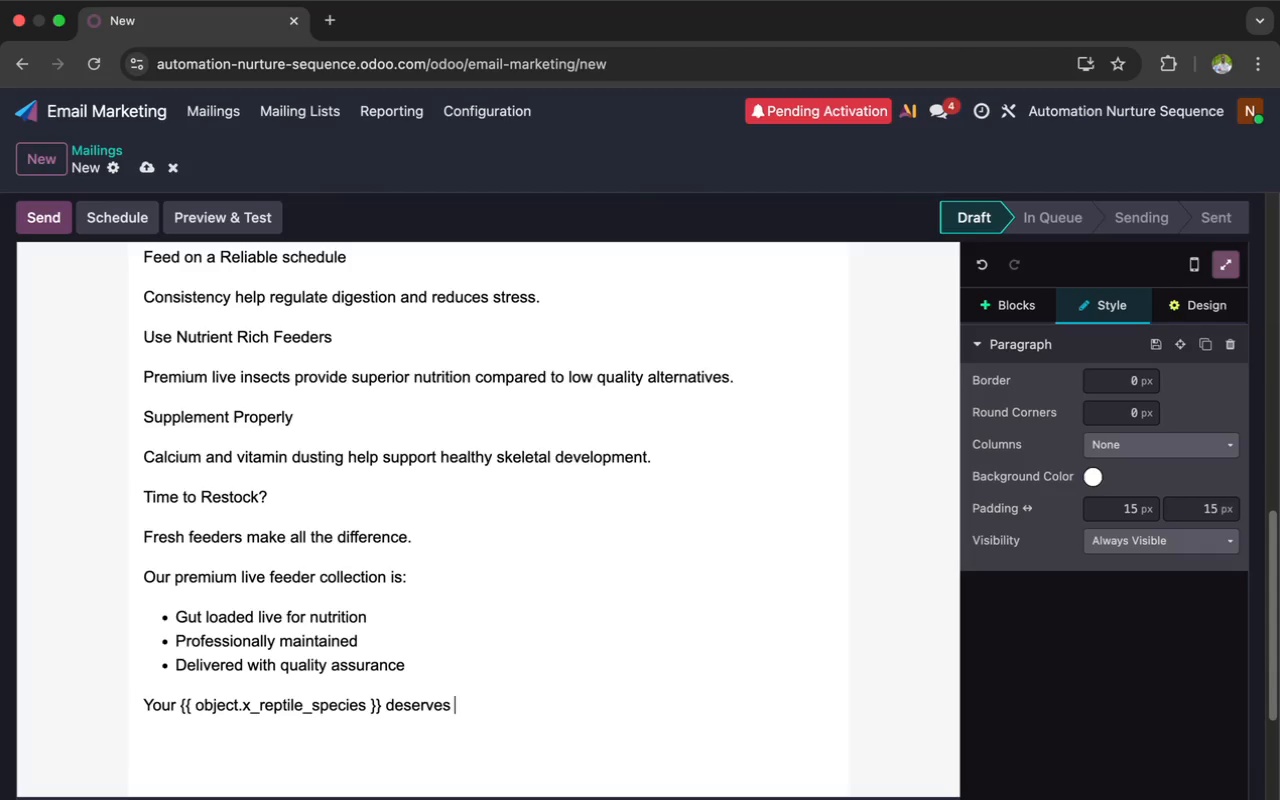 
type( the best)
 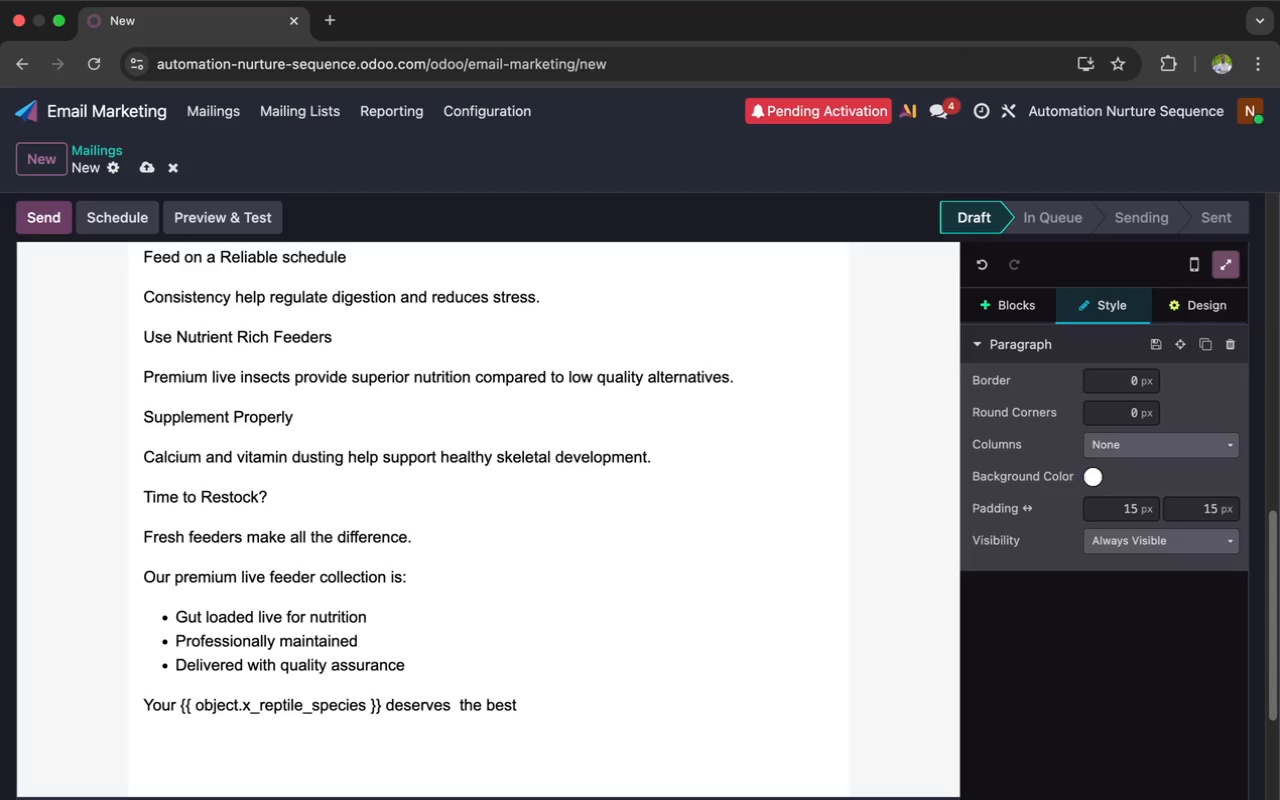 
wait(6.32)
 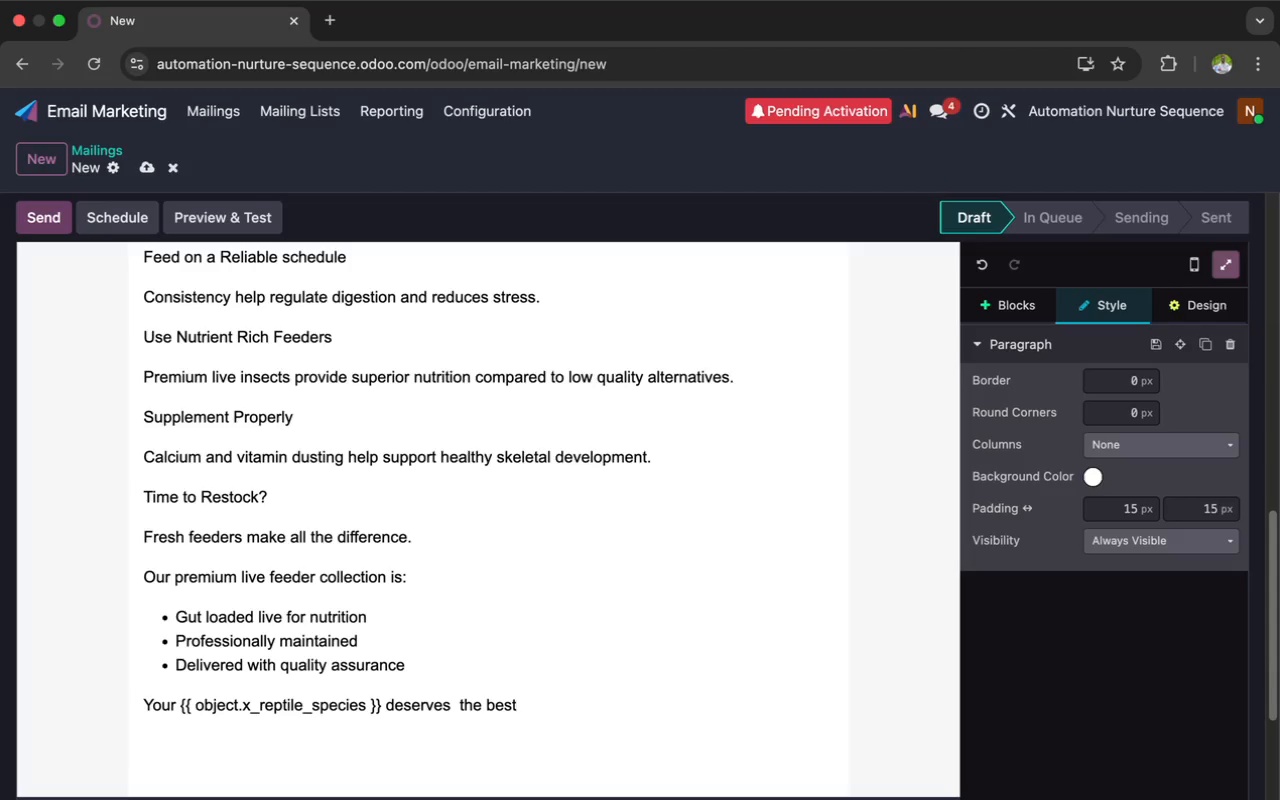 
key(ArrowLeft)
 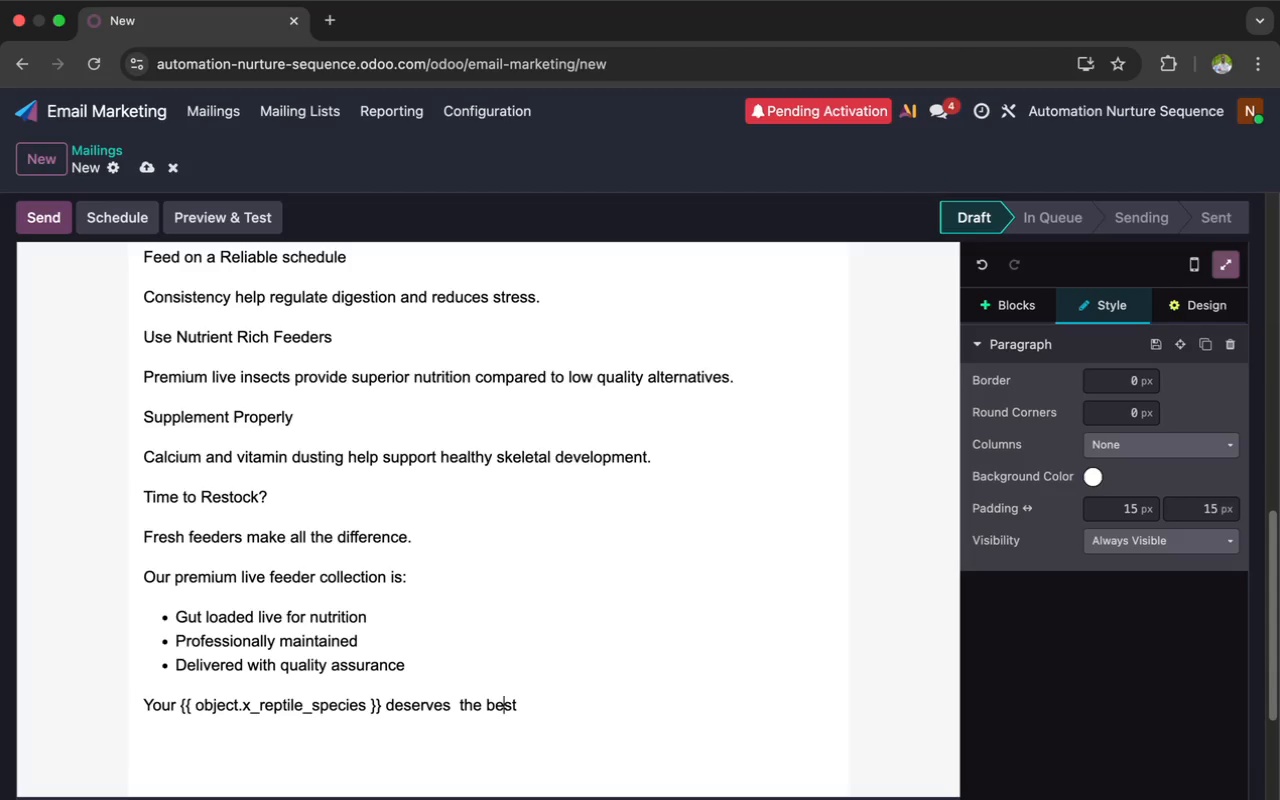 
key(ArrowLeft)
 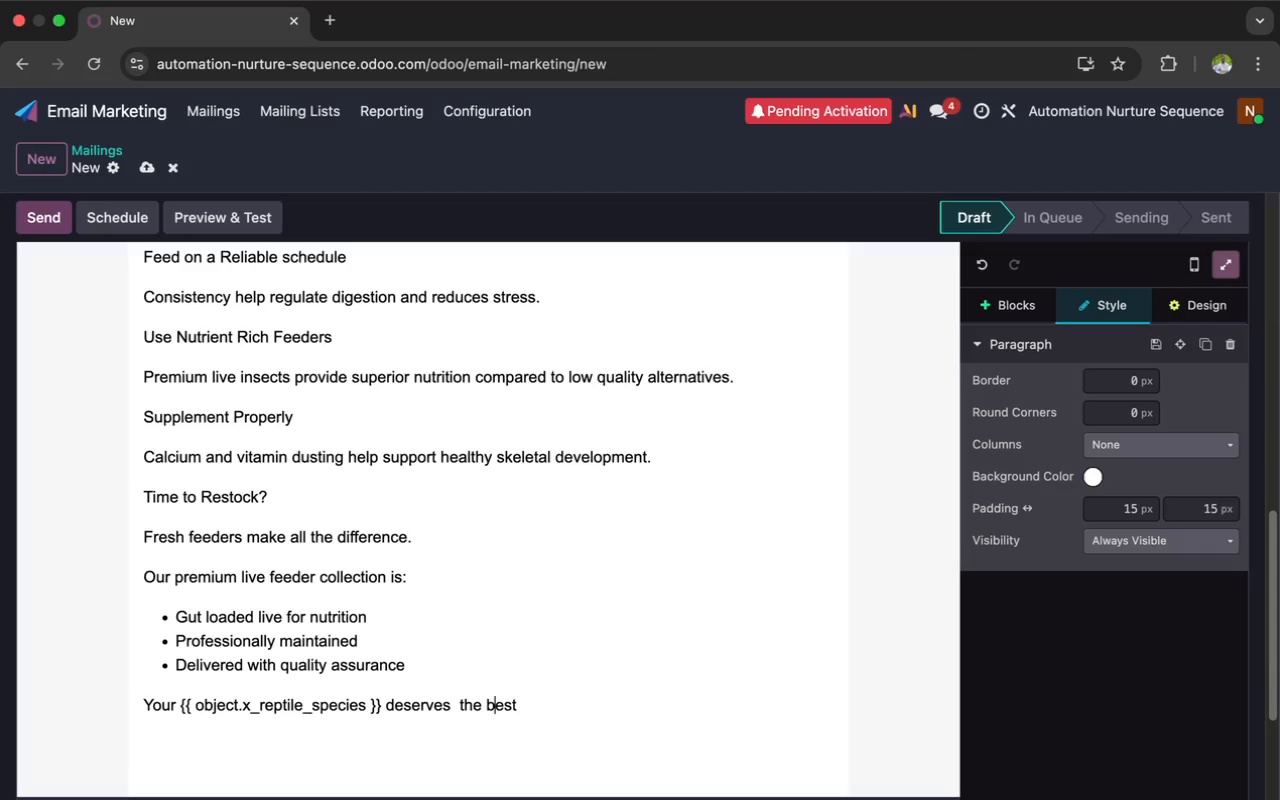 
key(ArrowLeft)
 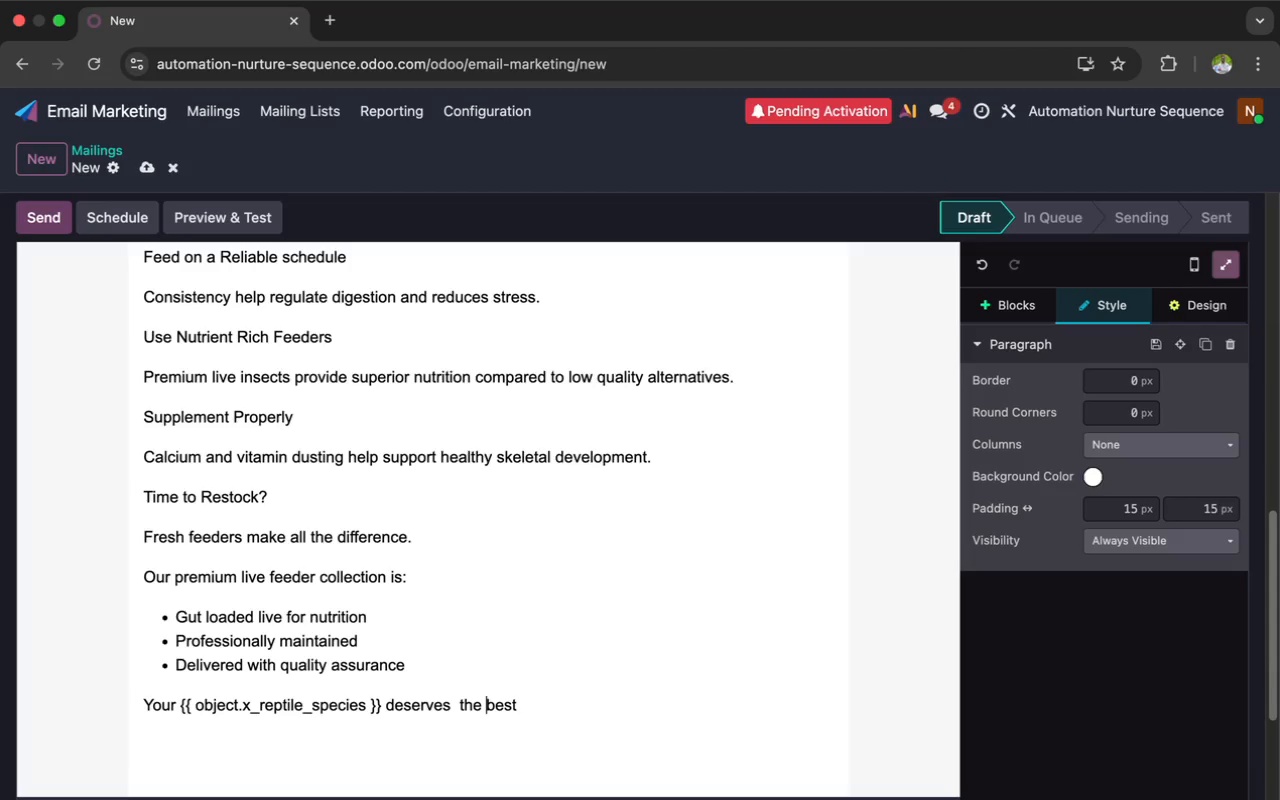 
key(ArrowLeft)
 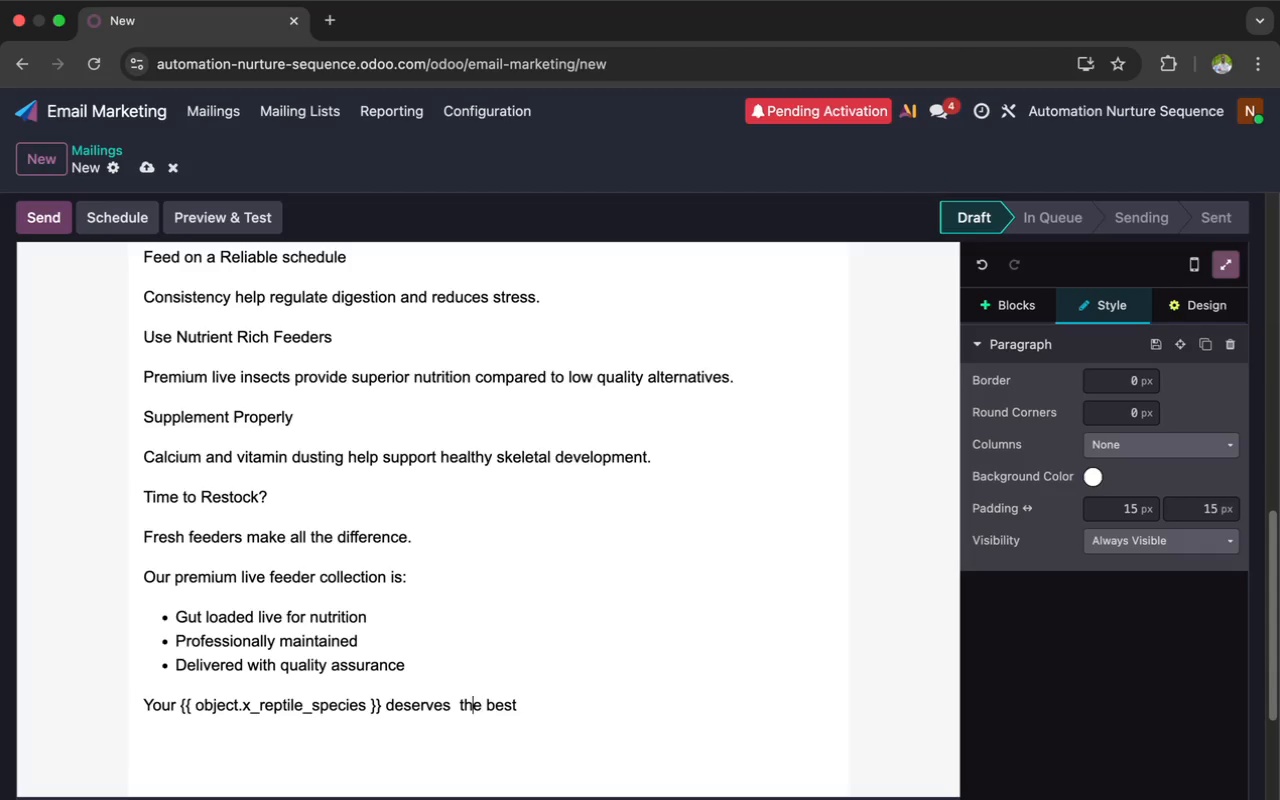 
key(ArrowLeft)
 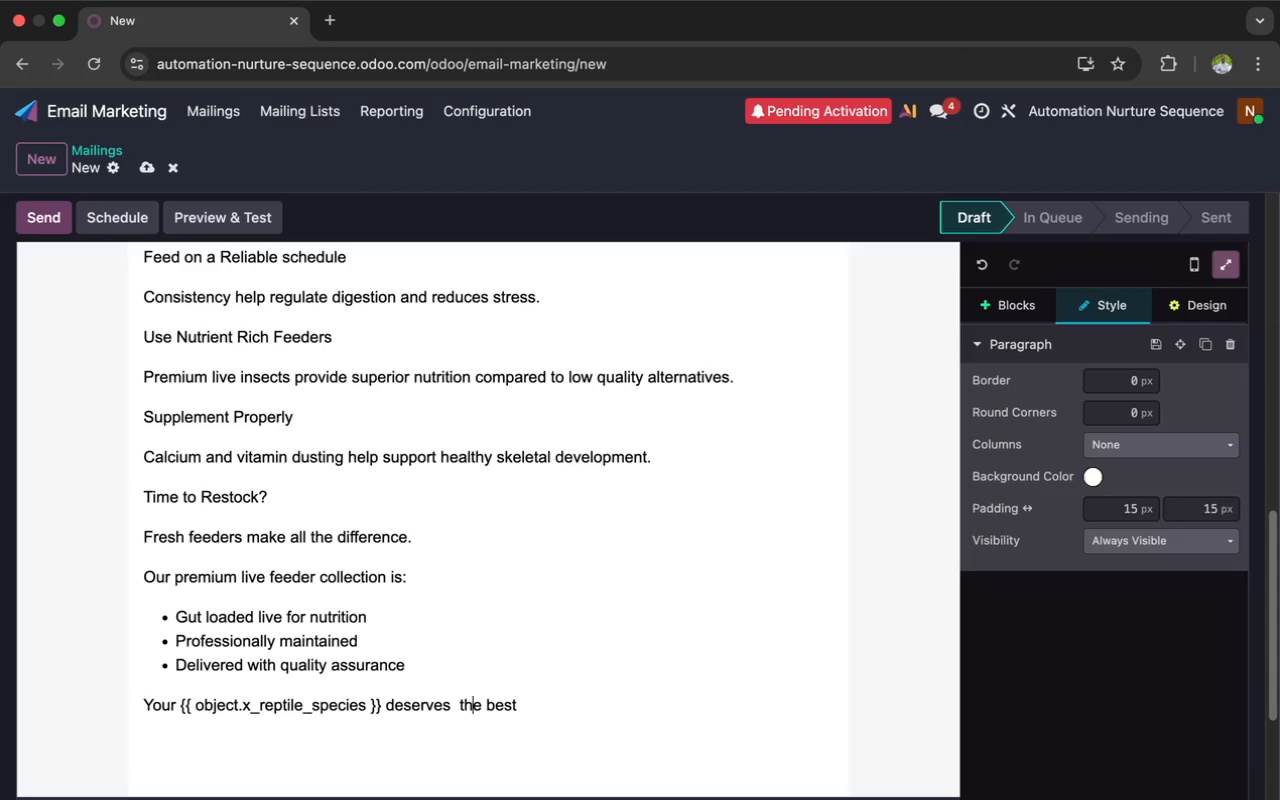 
key(ArrowLeft)
 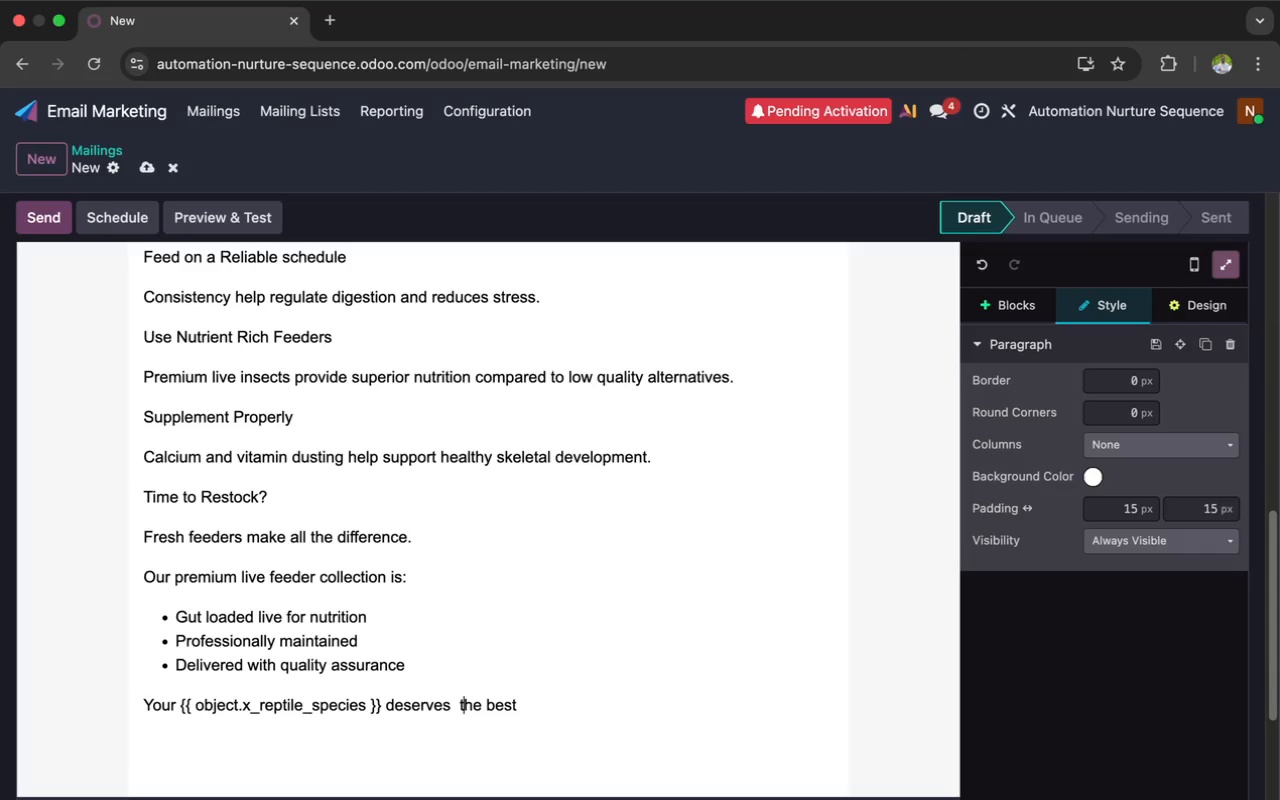 
key(ArrowLeft)
 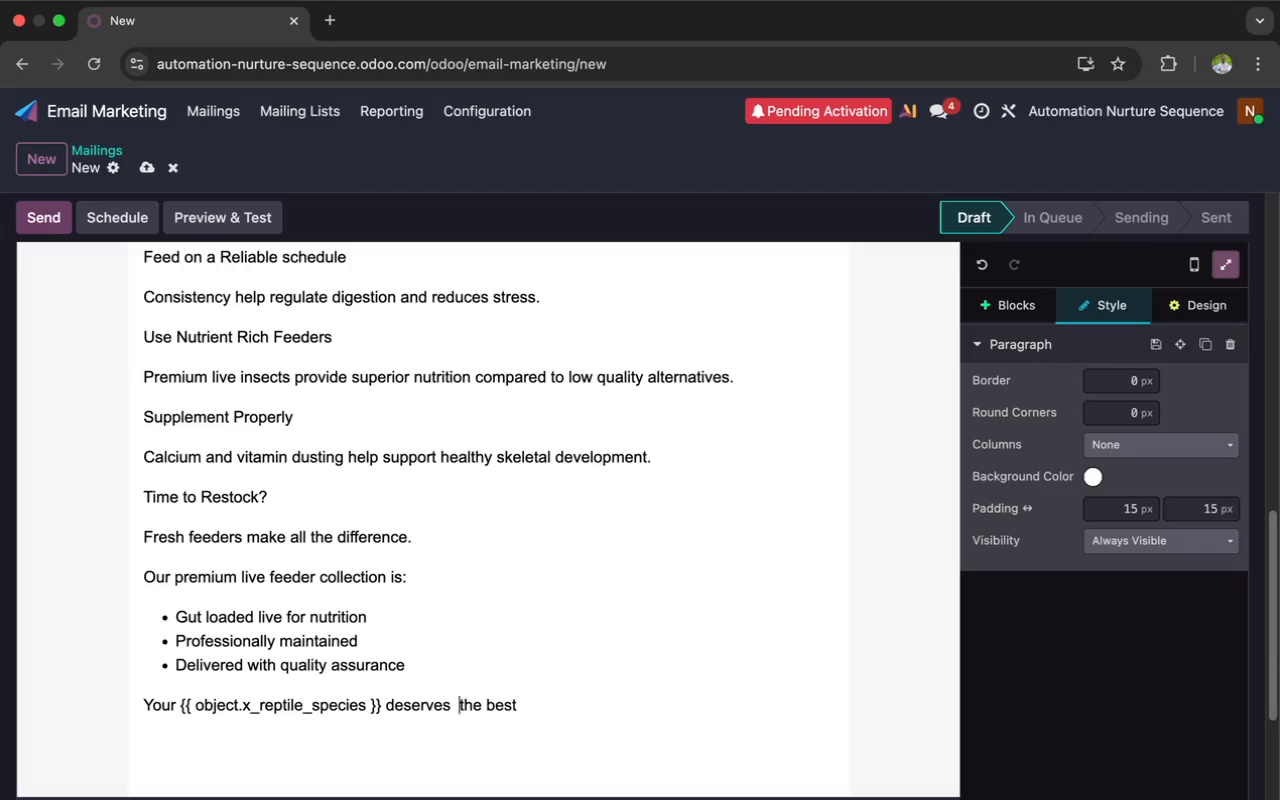 
key(ArrowLeft)
 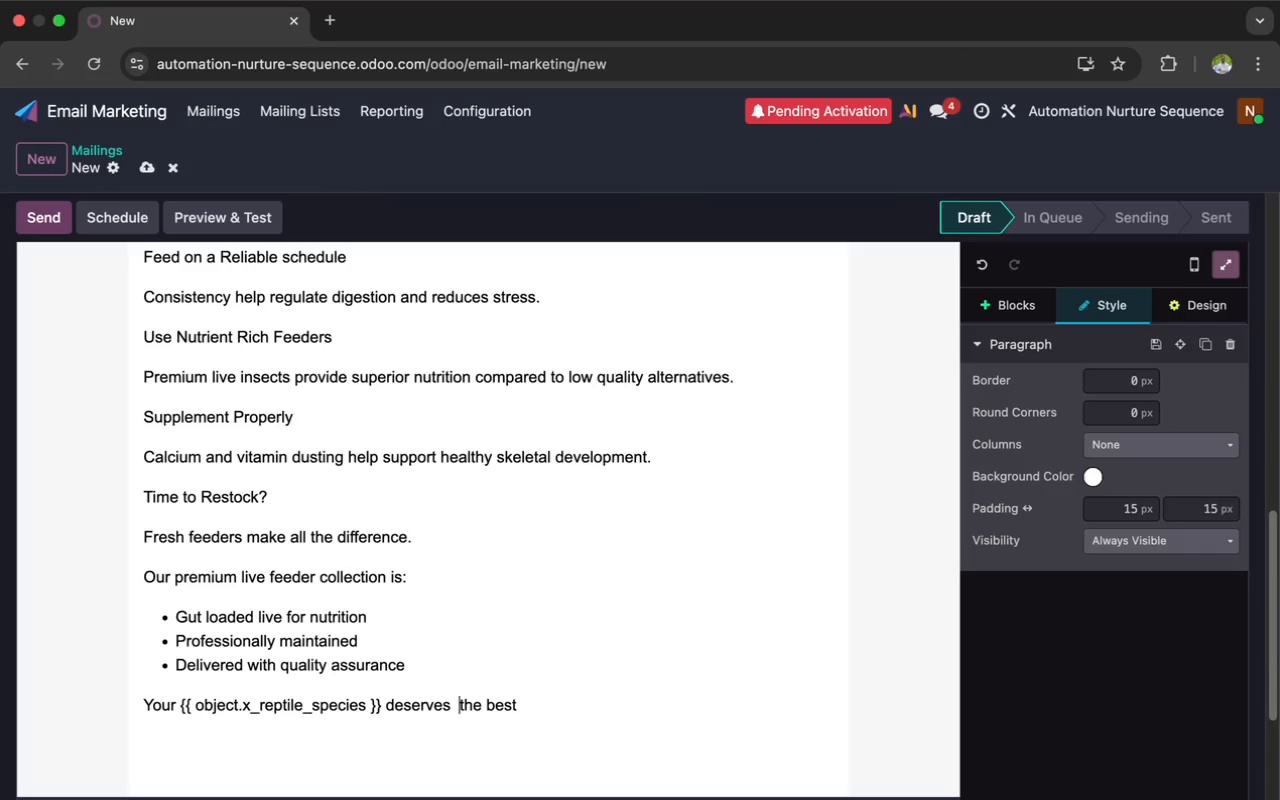 
key(Backspace)
 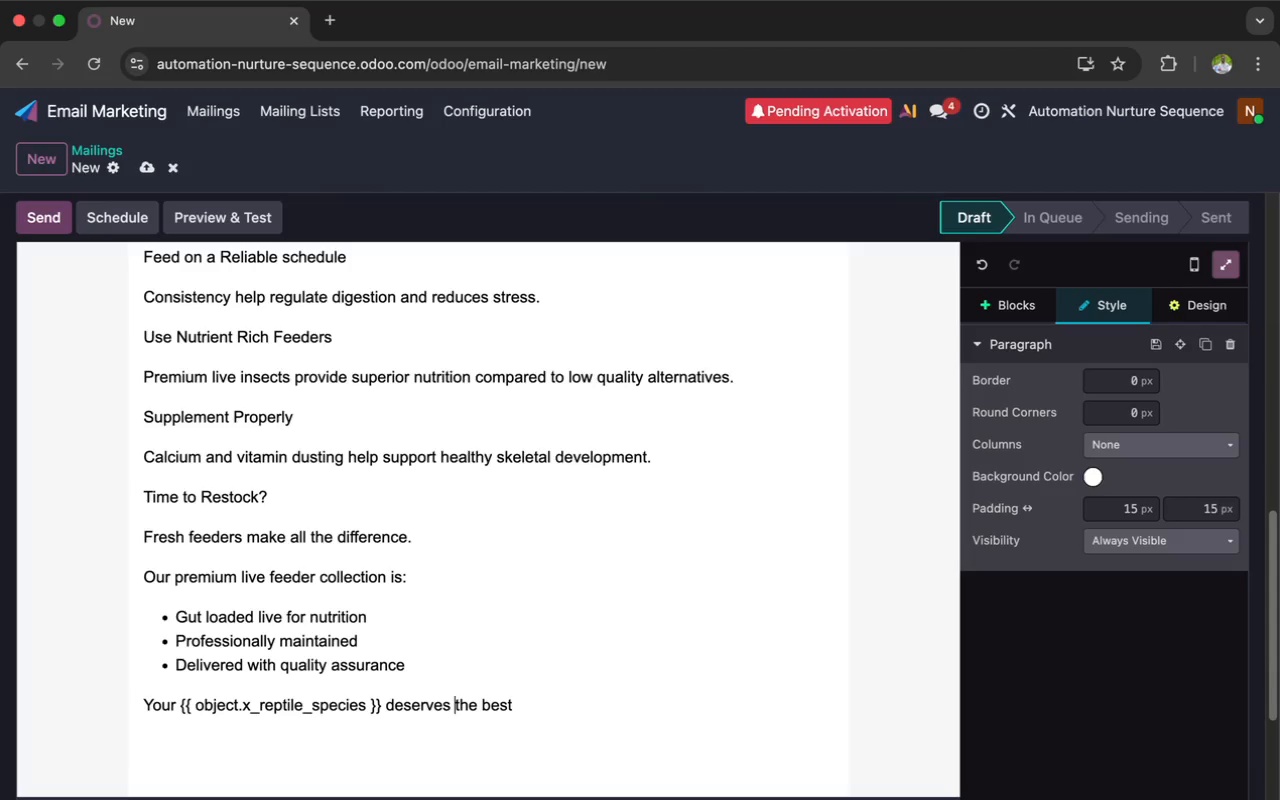 
key(ArrowRight)
 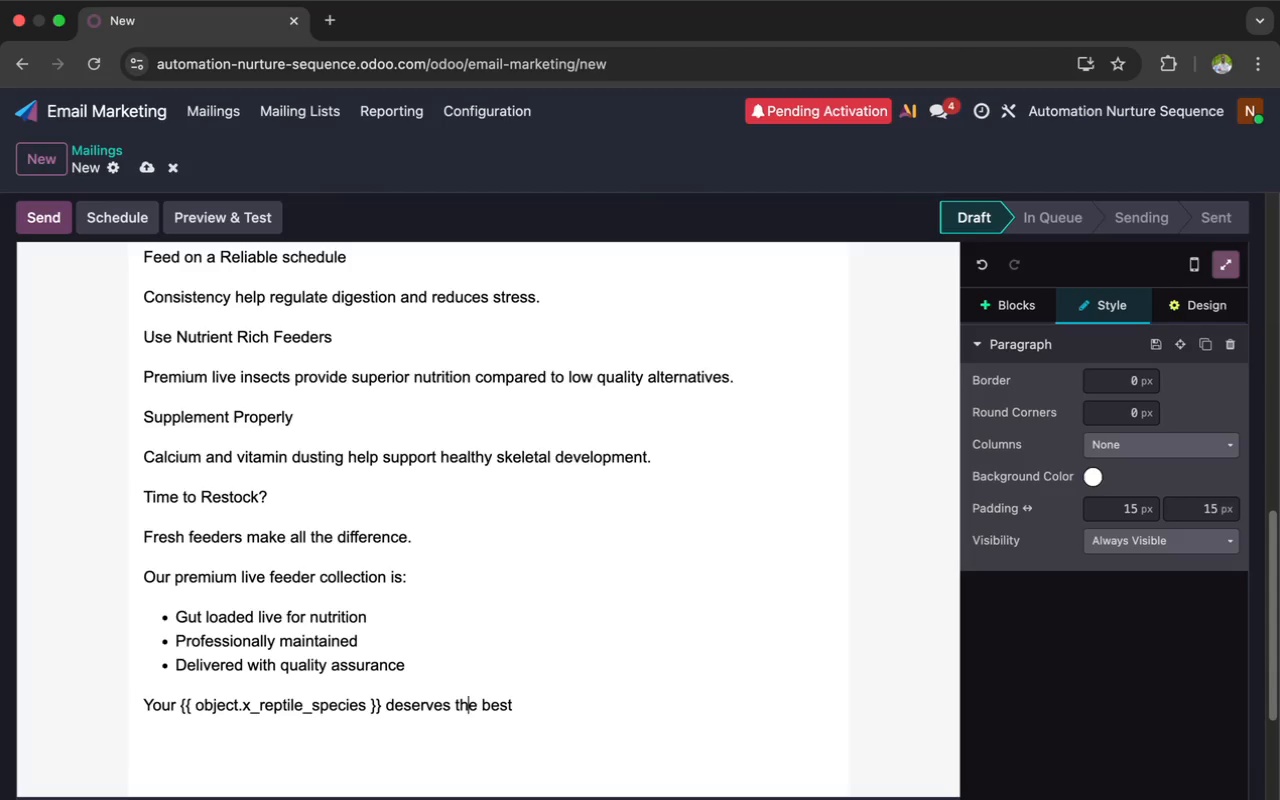 
key(ArrowRight)
 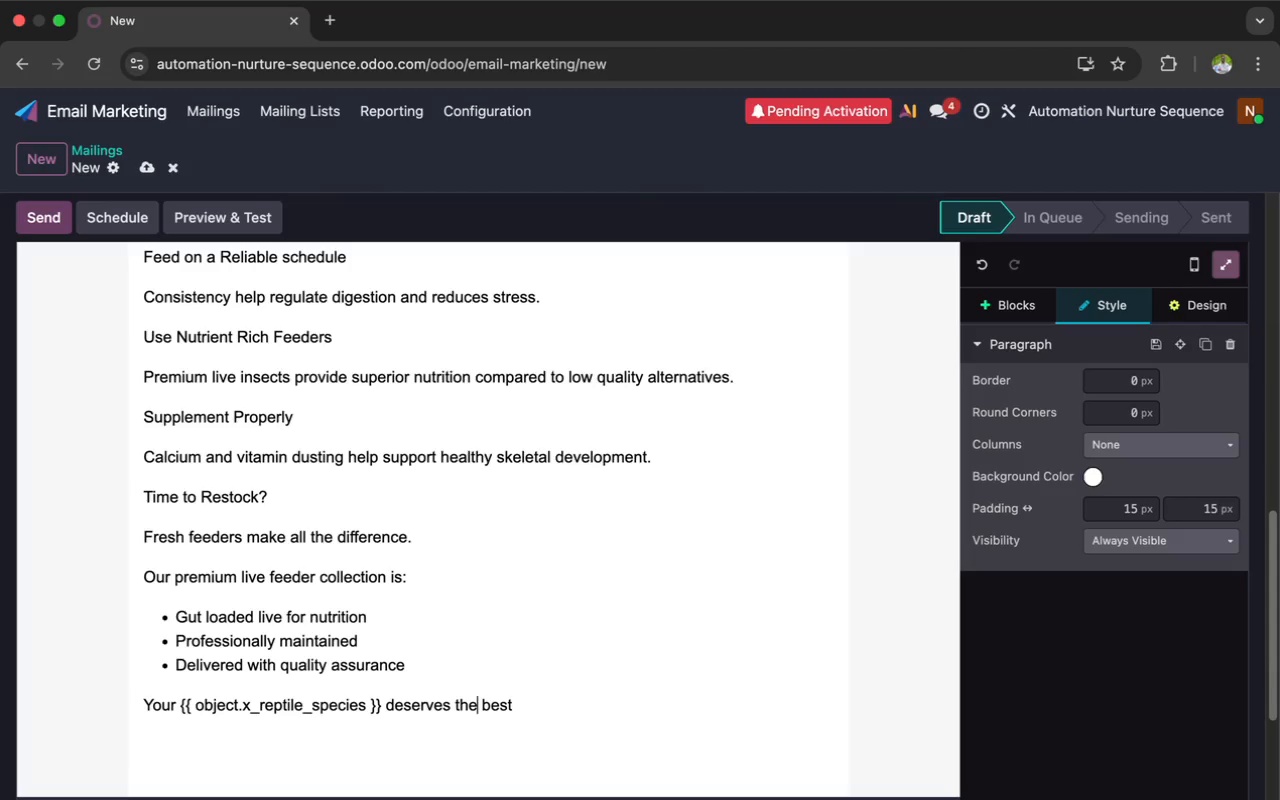 
key(ArrowRight)
 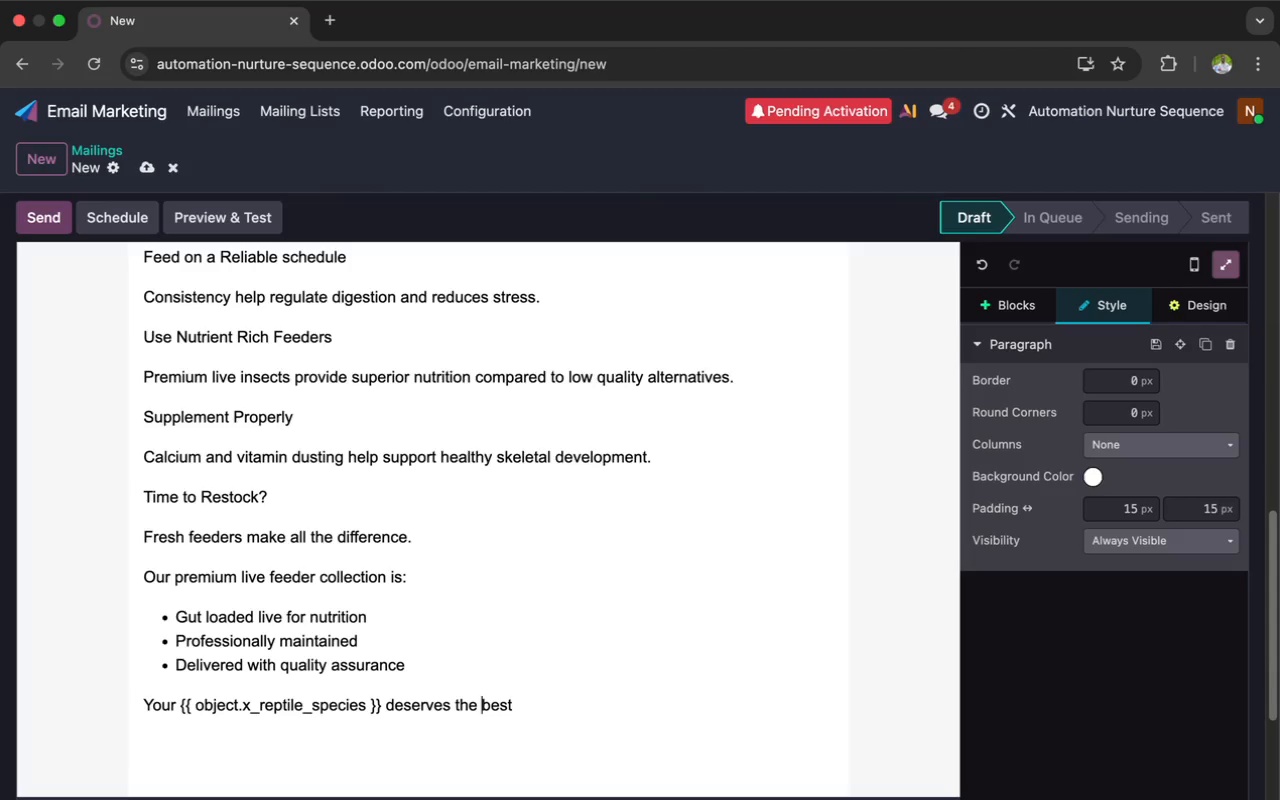 
key(ArrowRight)
 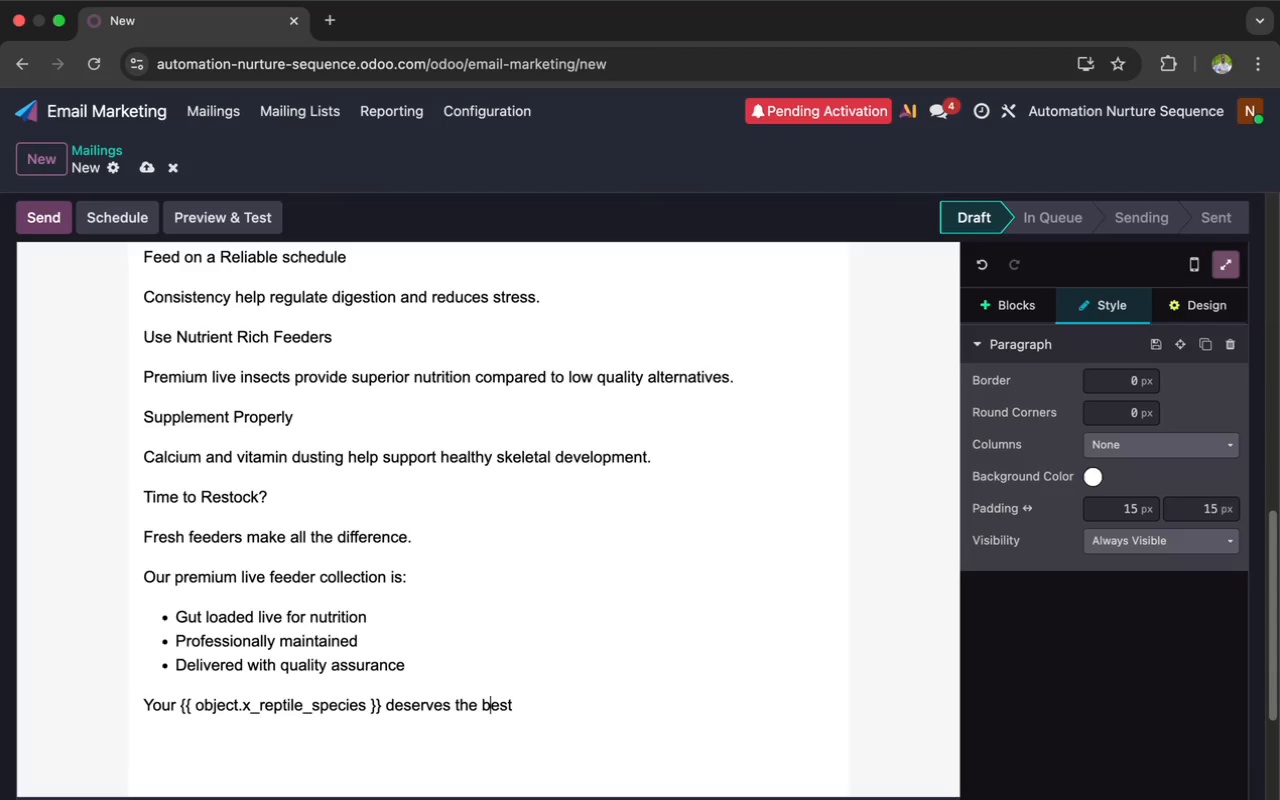 
key(ArrowRight)
 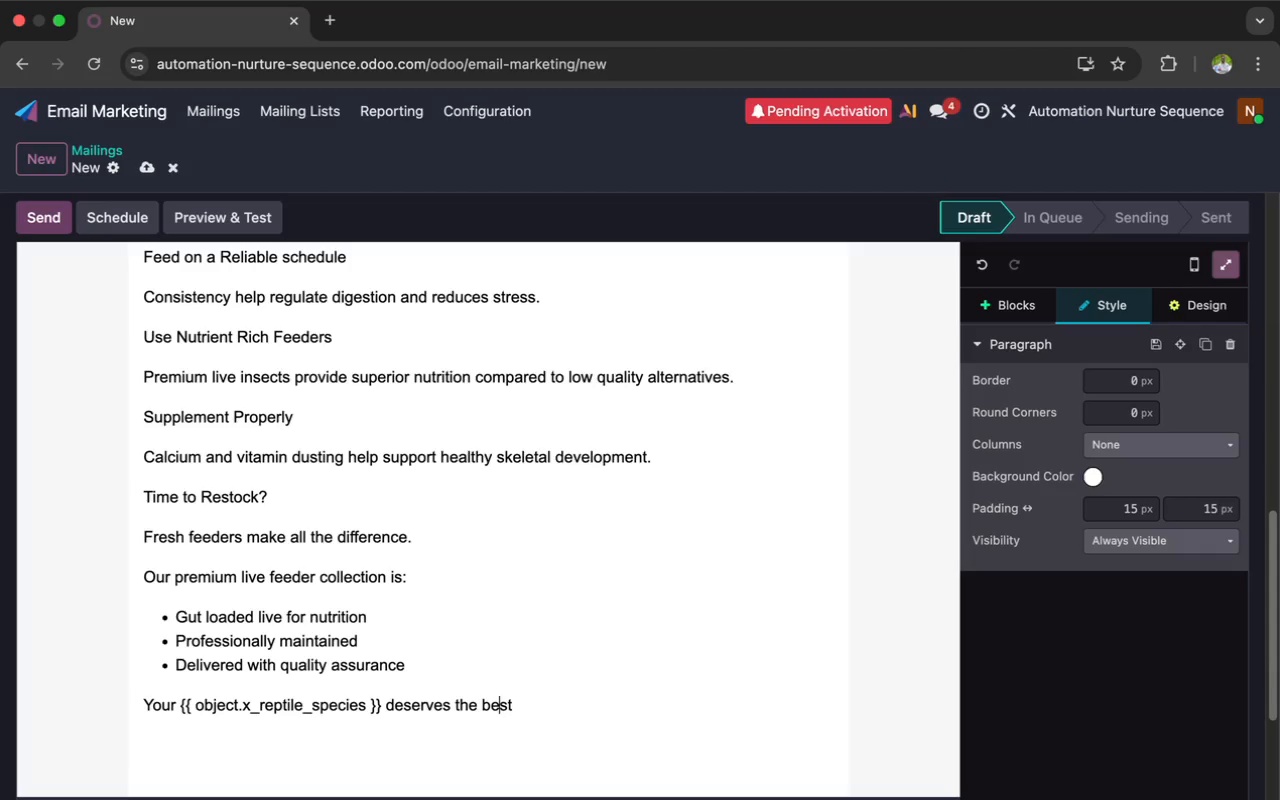 
key(ArrowRight)
 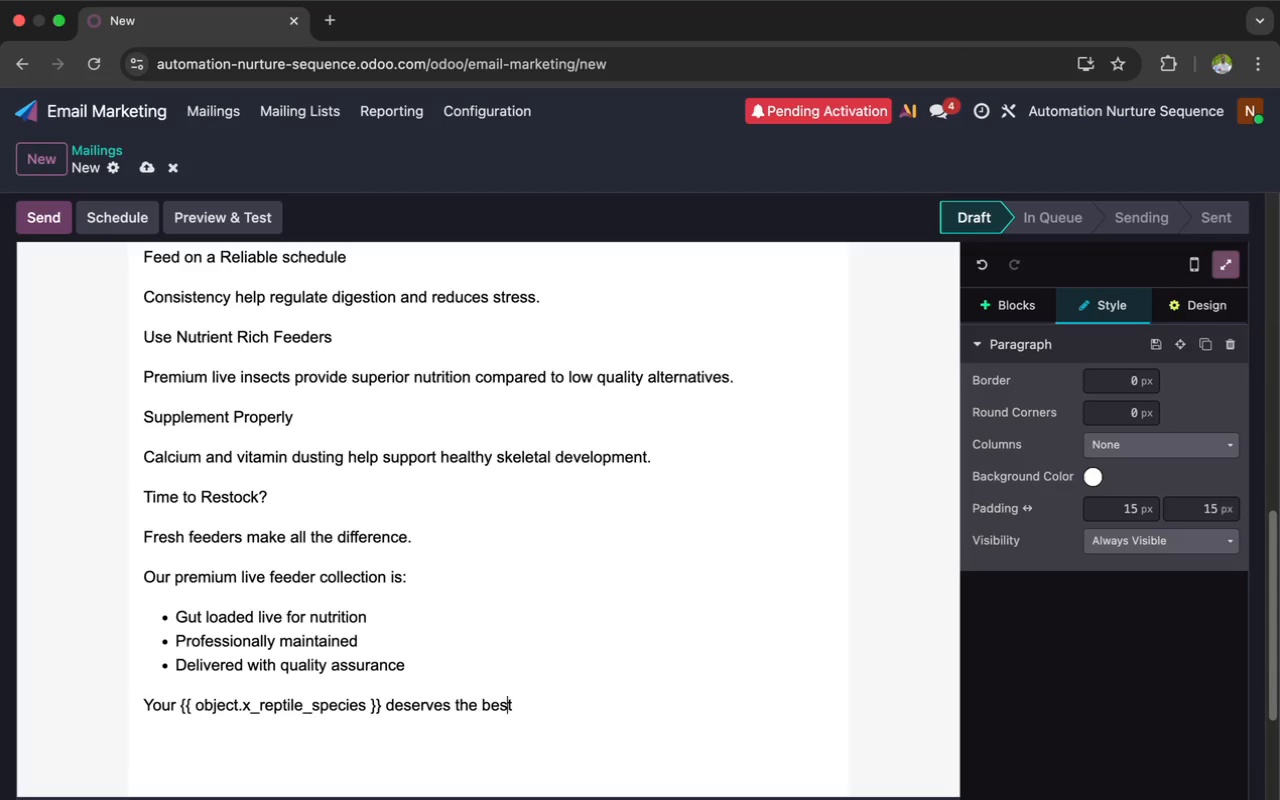 
key(ArrowRight)
 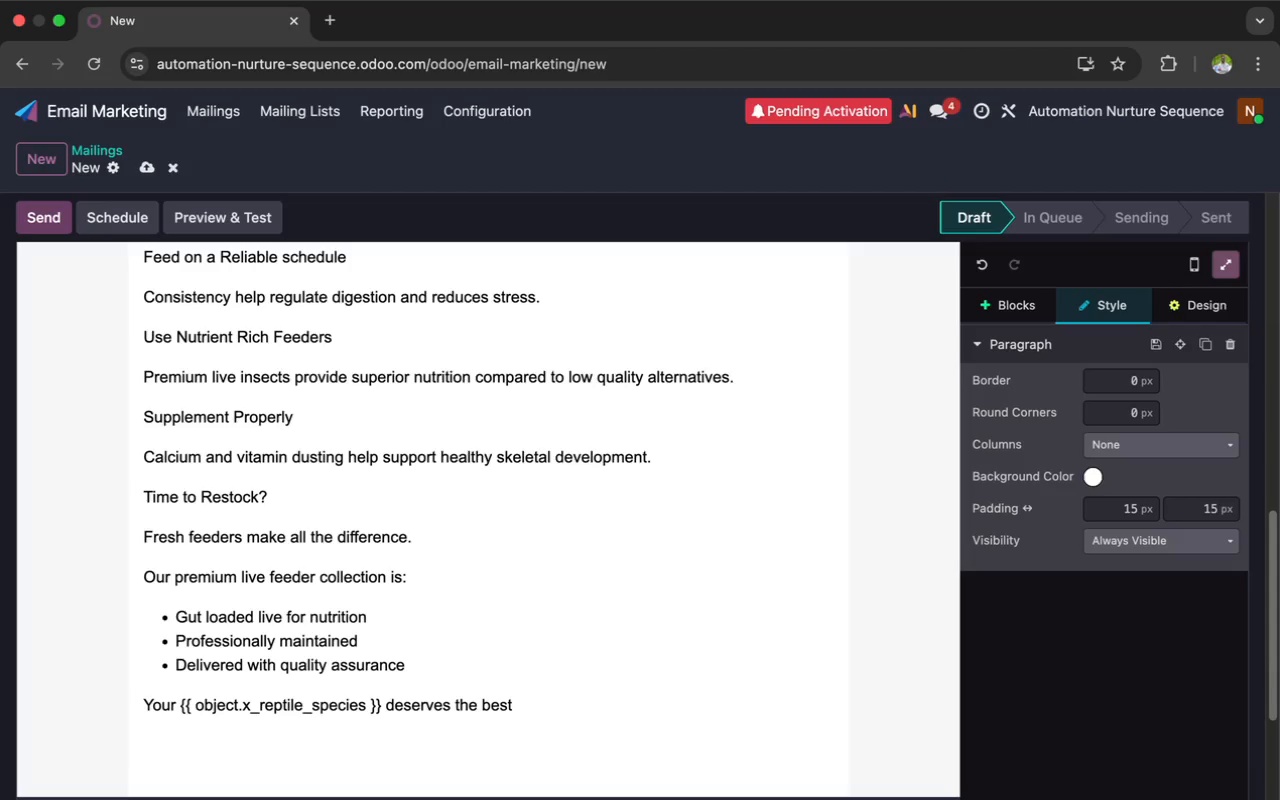 
key(ArrowRight)
 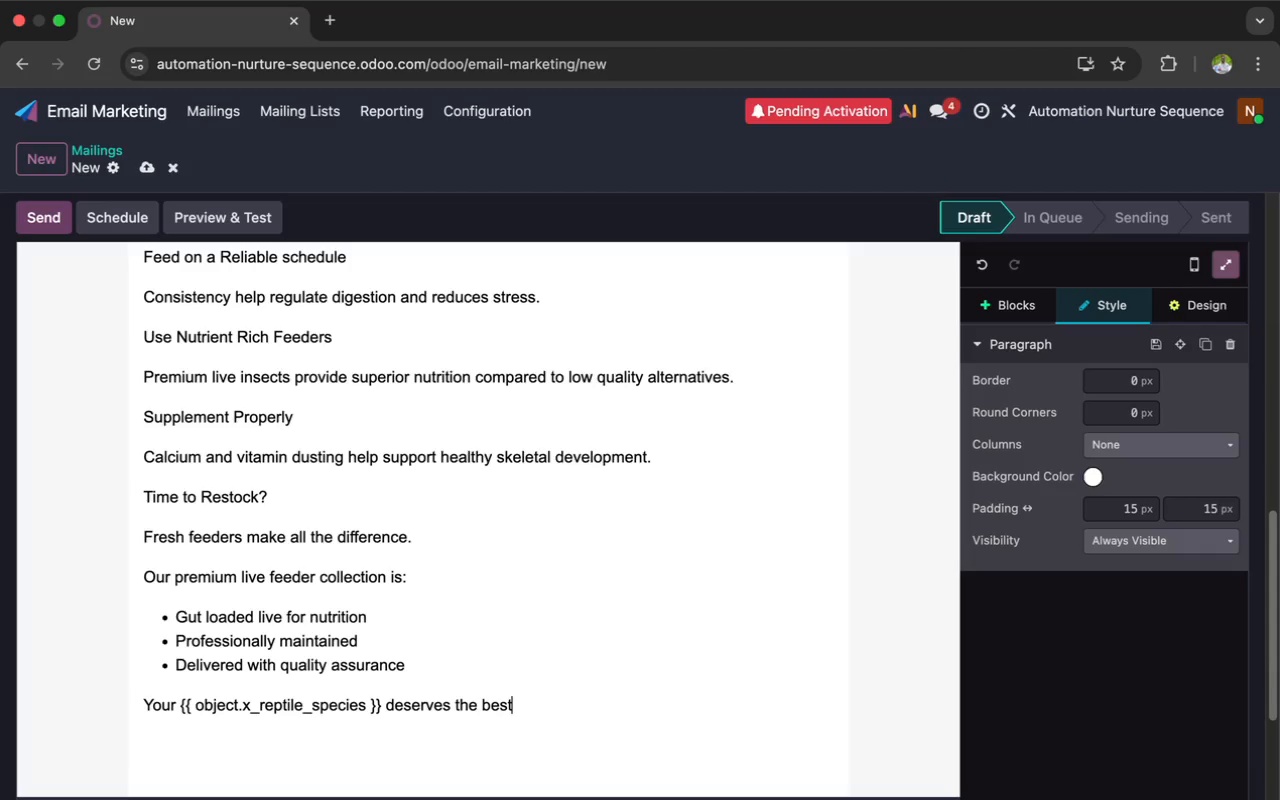 
key(Period)
 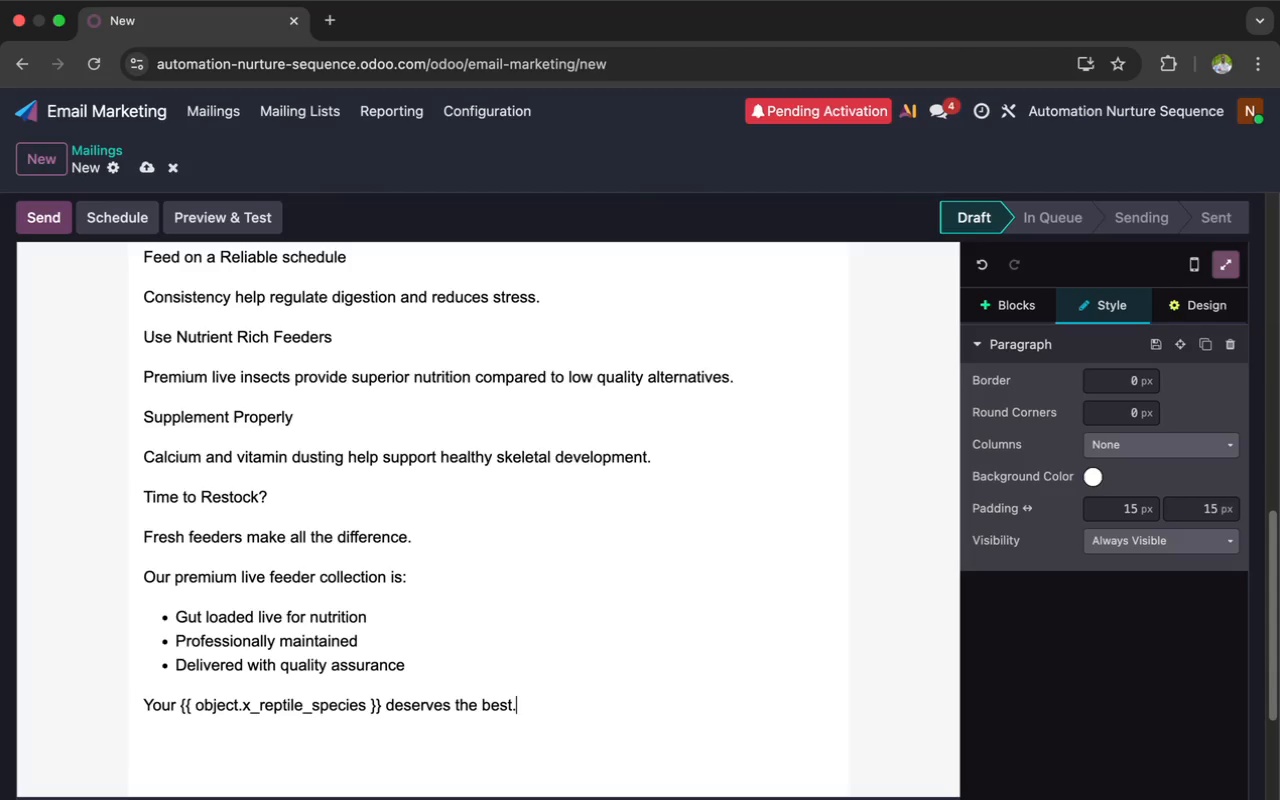 
wait(6.78)
 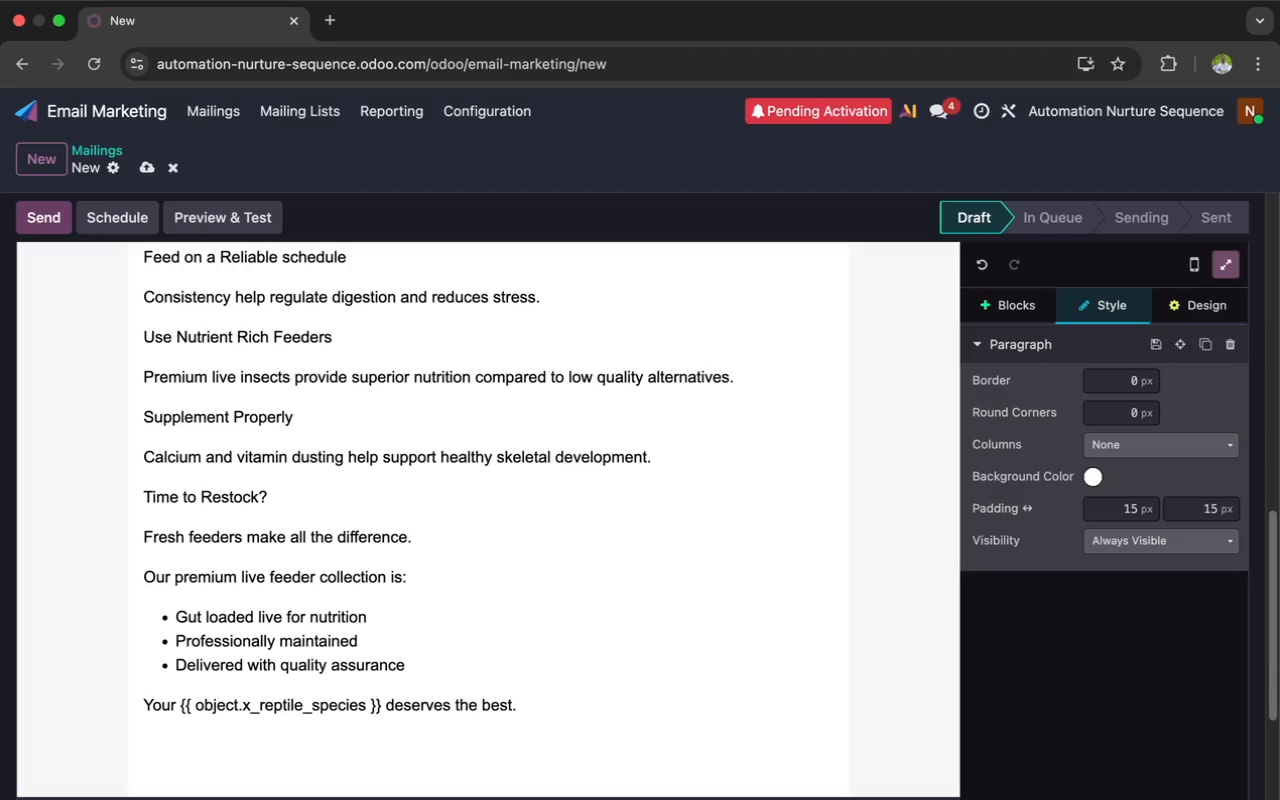 
key(Space)
 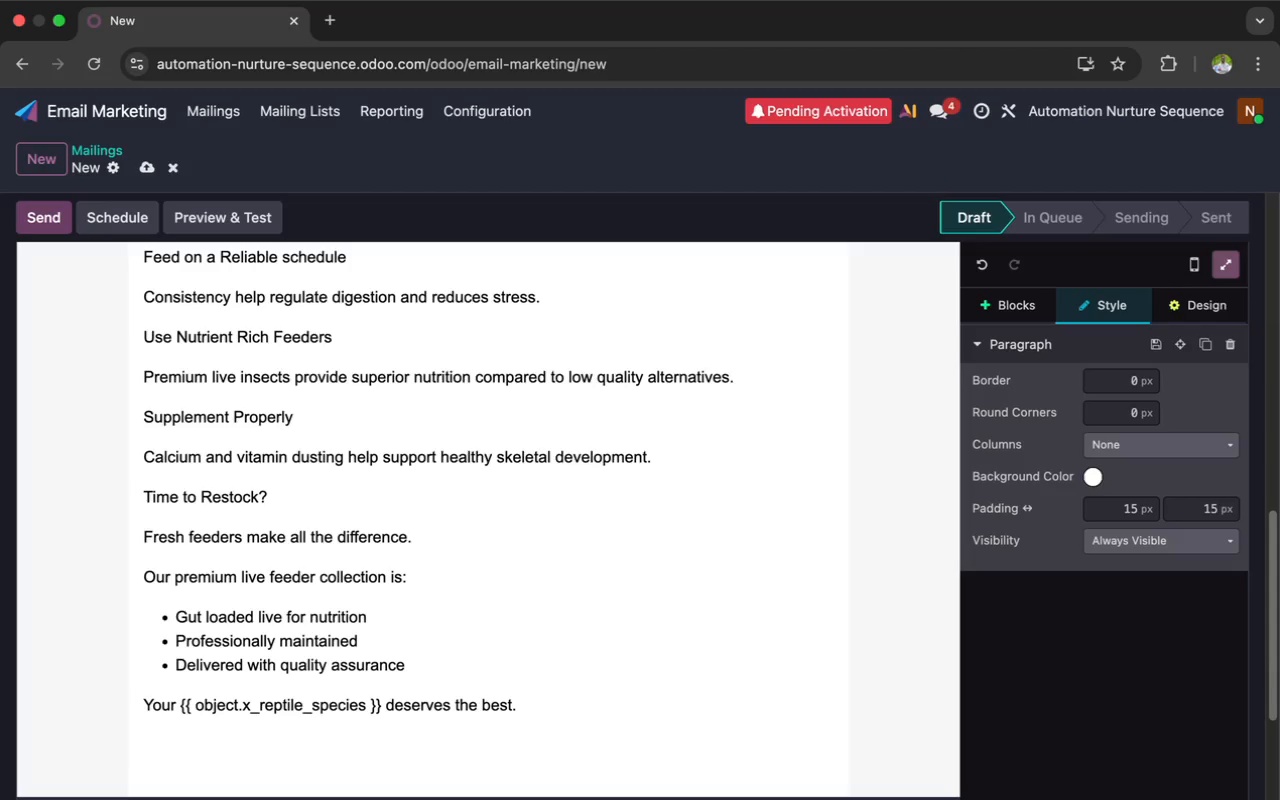 
key(Enter)
 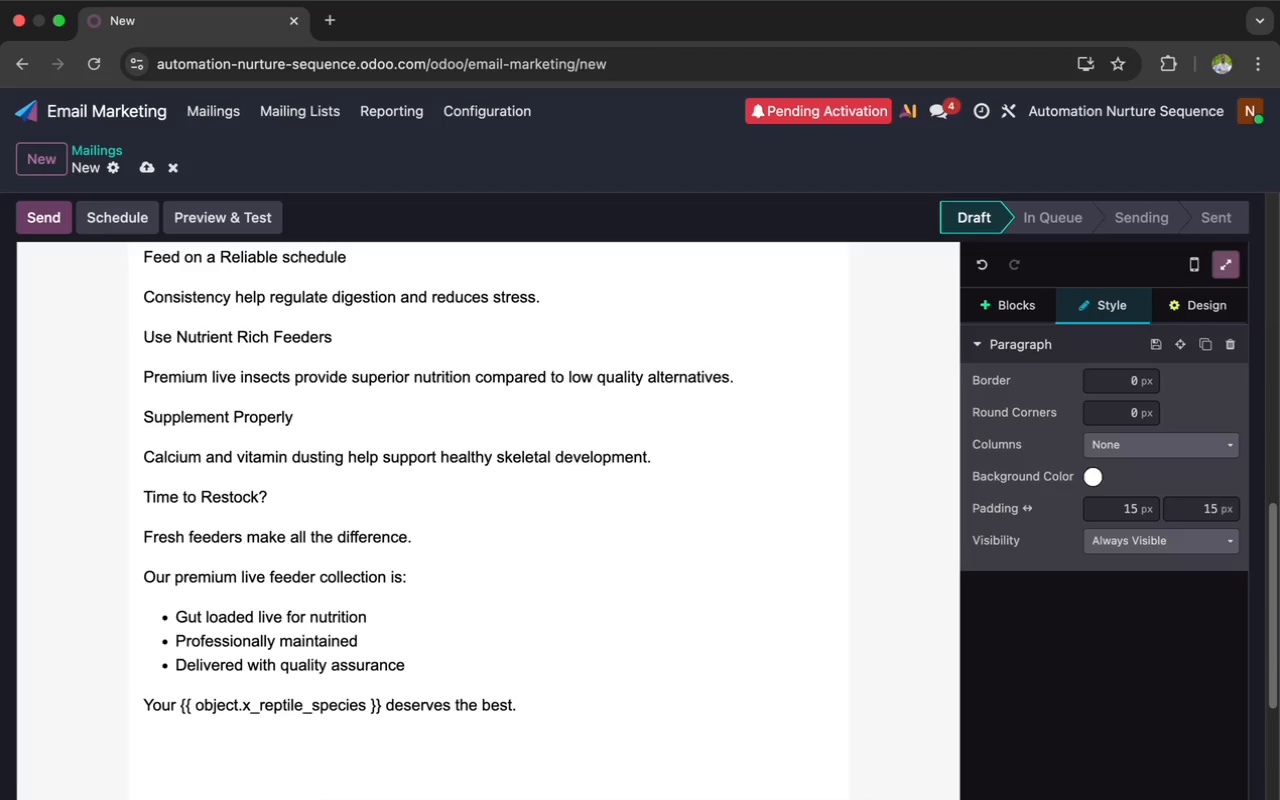 
wait(14.58)
 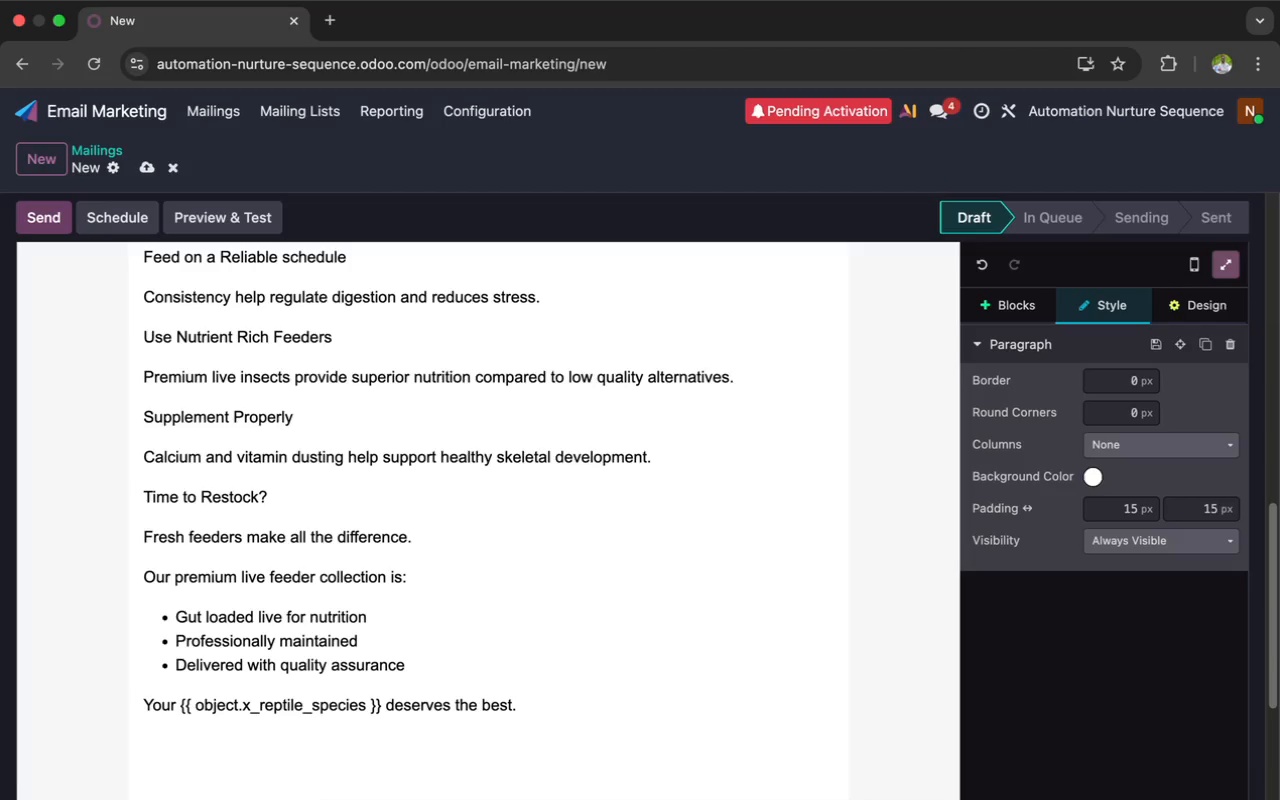 
left_click([1002, 300])
 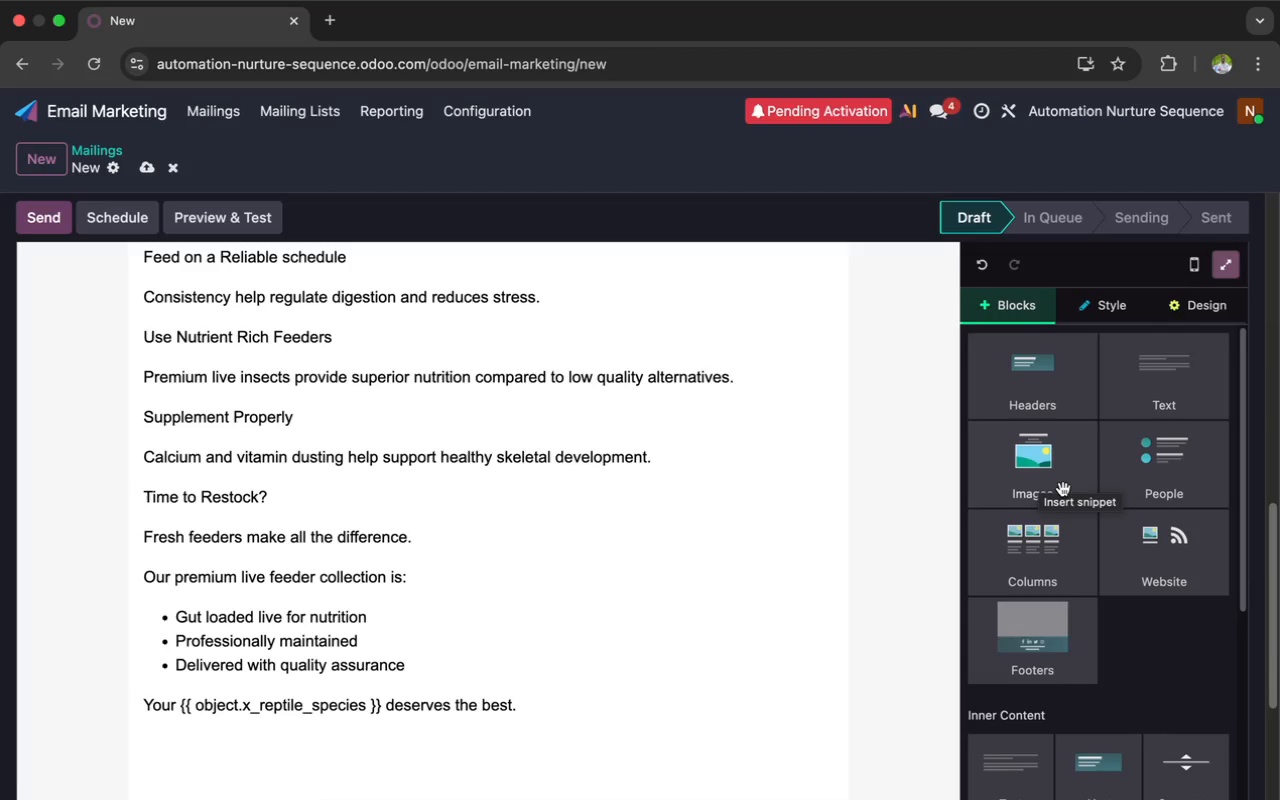 
wait(5.94)
 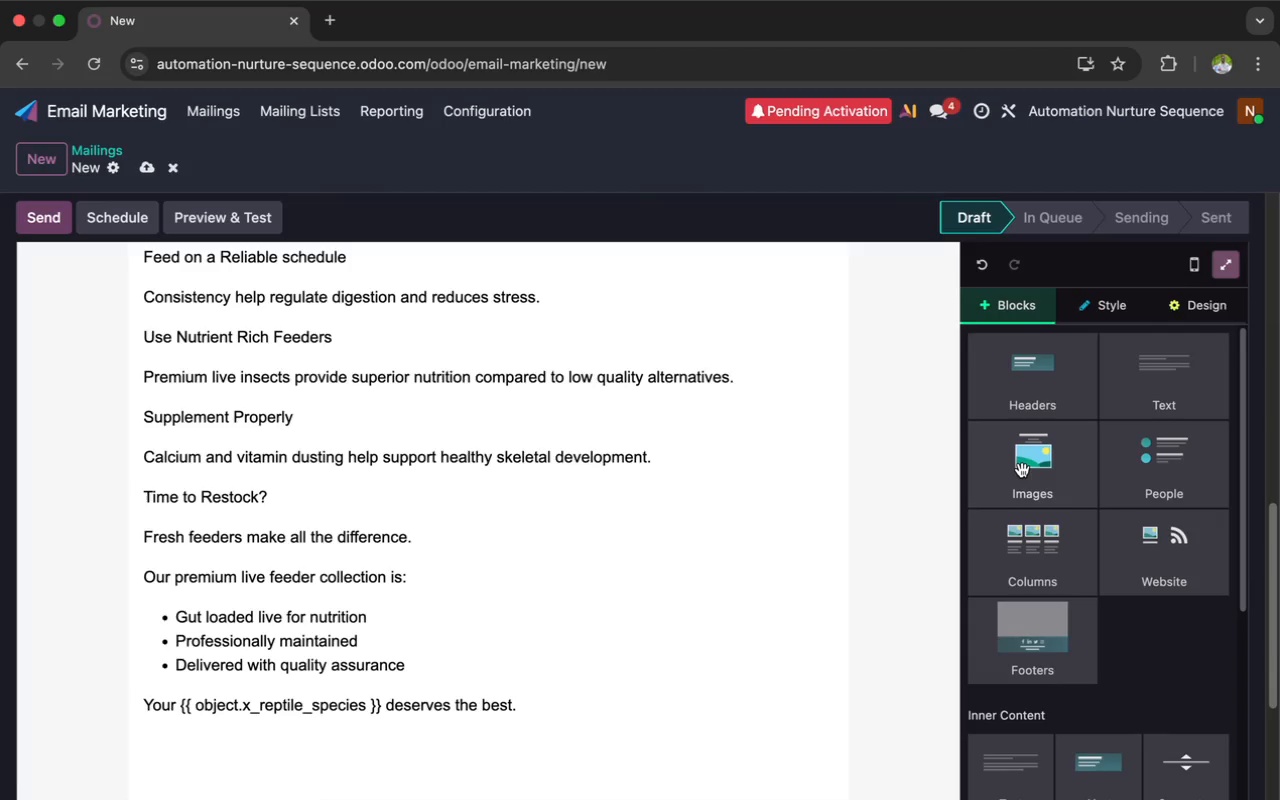 
scroll: coordinate [1095, 530], scroll_direction: down, amount: 77.0
 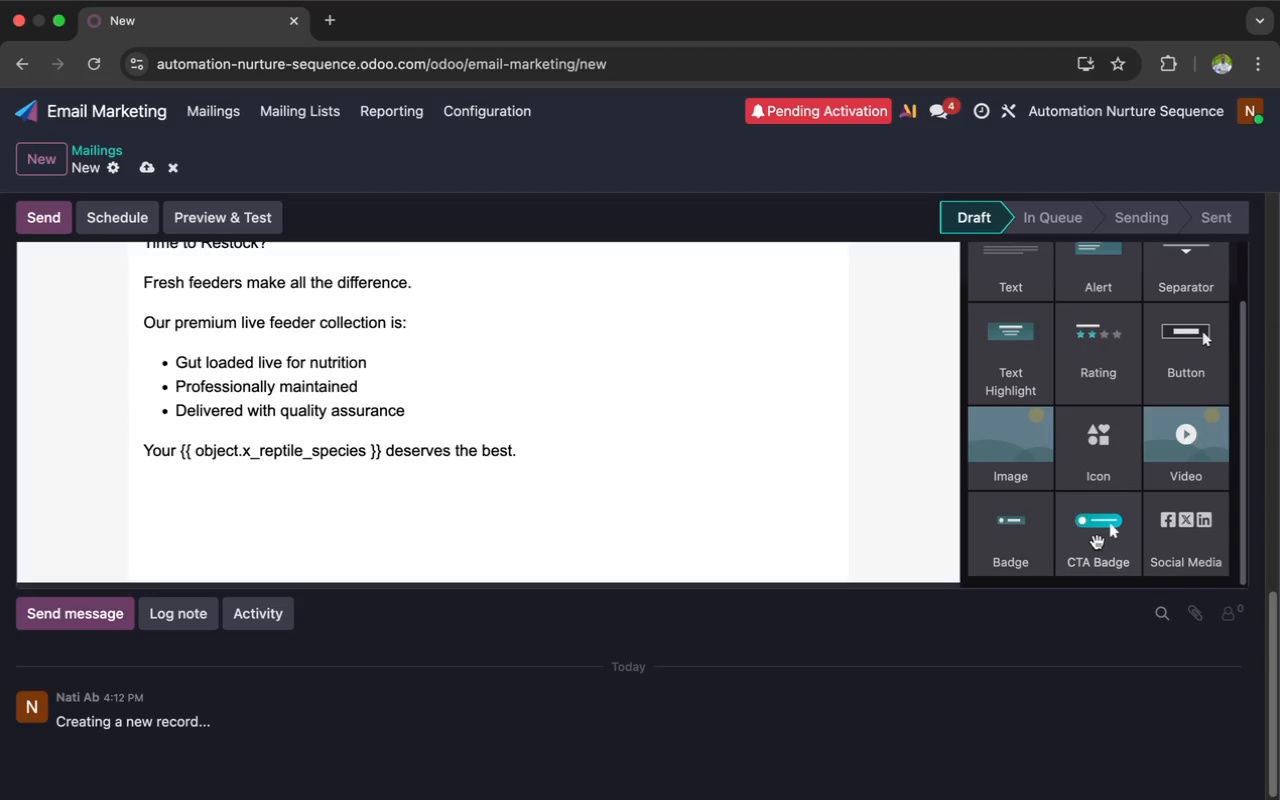 
left_click_drag(start_coordinate=[1097, 542], to_coordinate=[867, 486])
 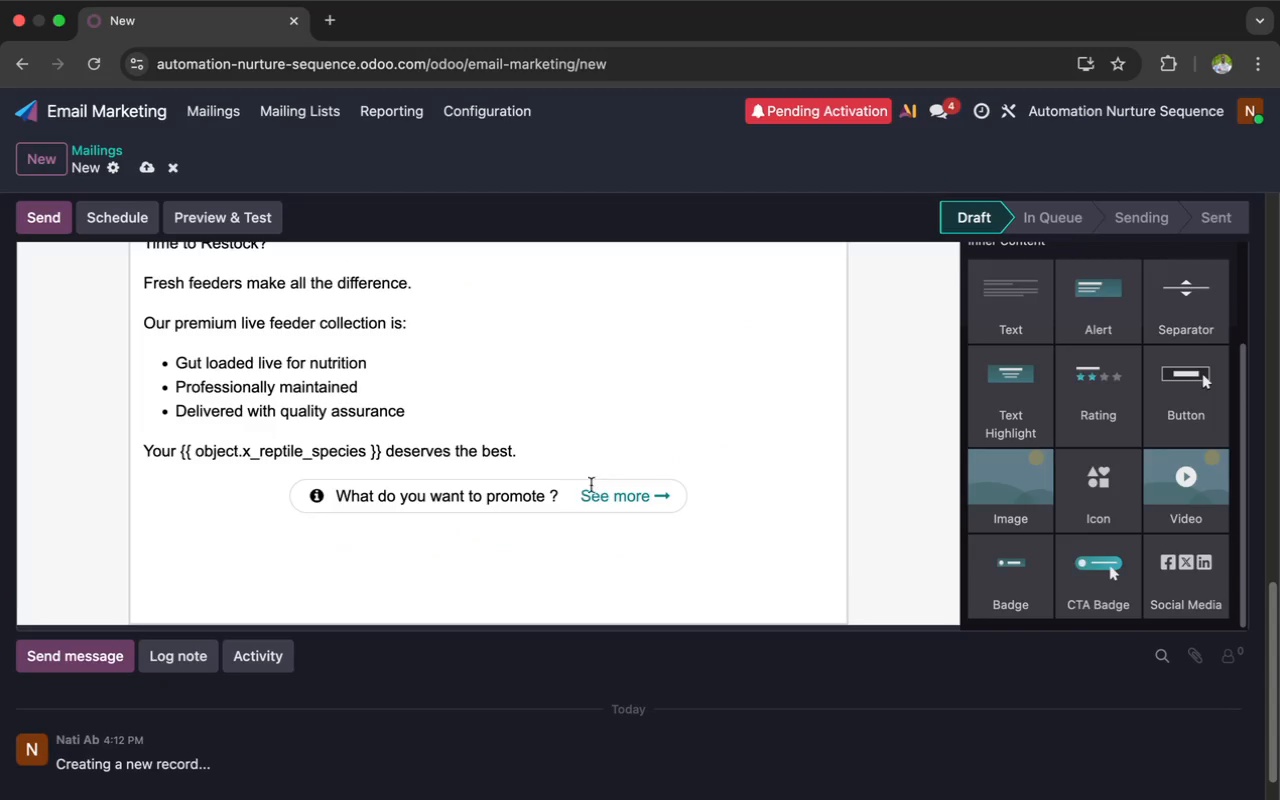 
left_click([556, 499])
 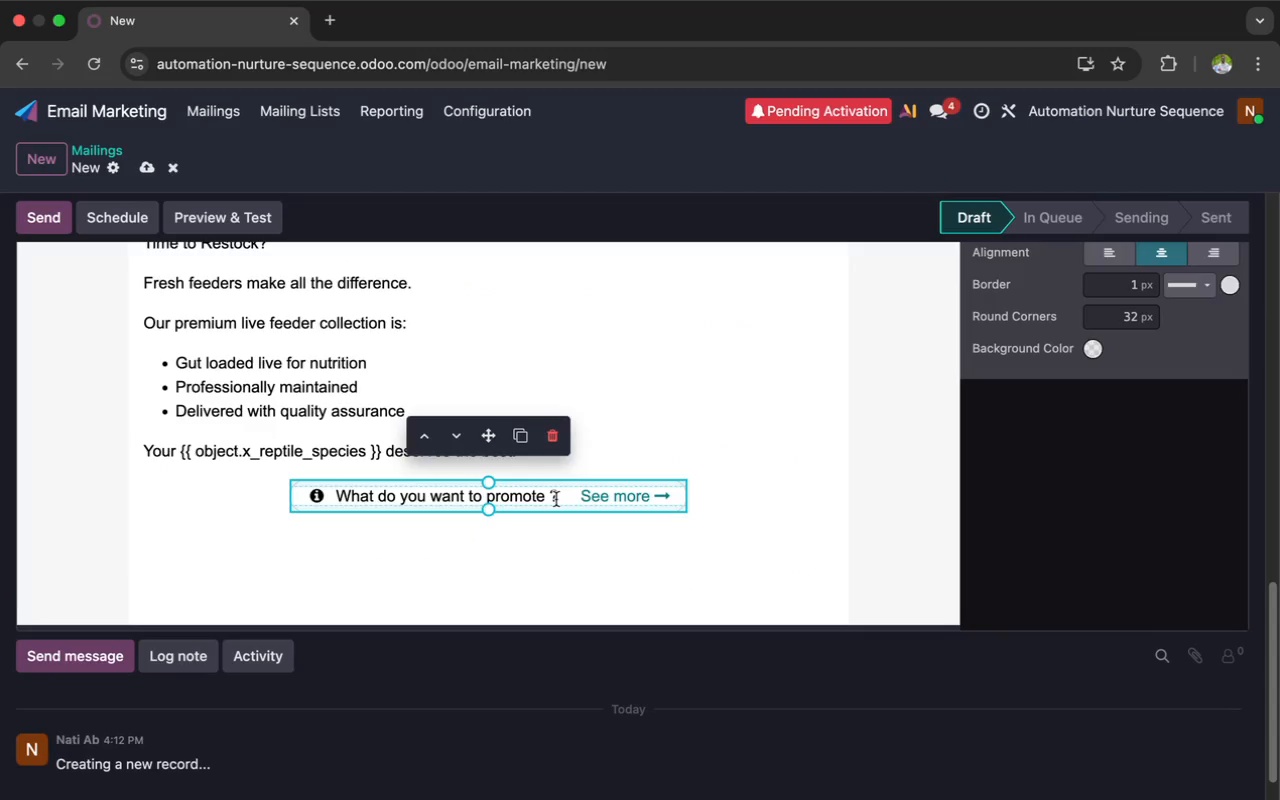 
key(Backspace)
 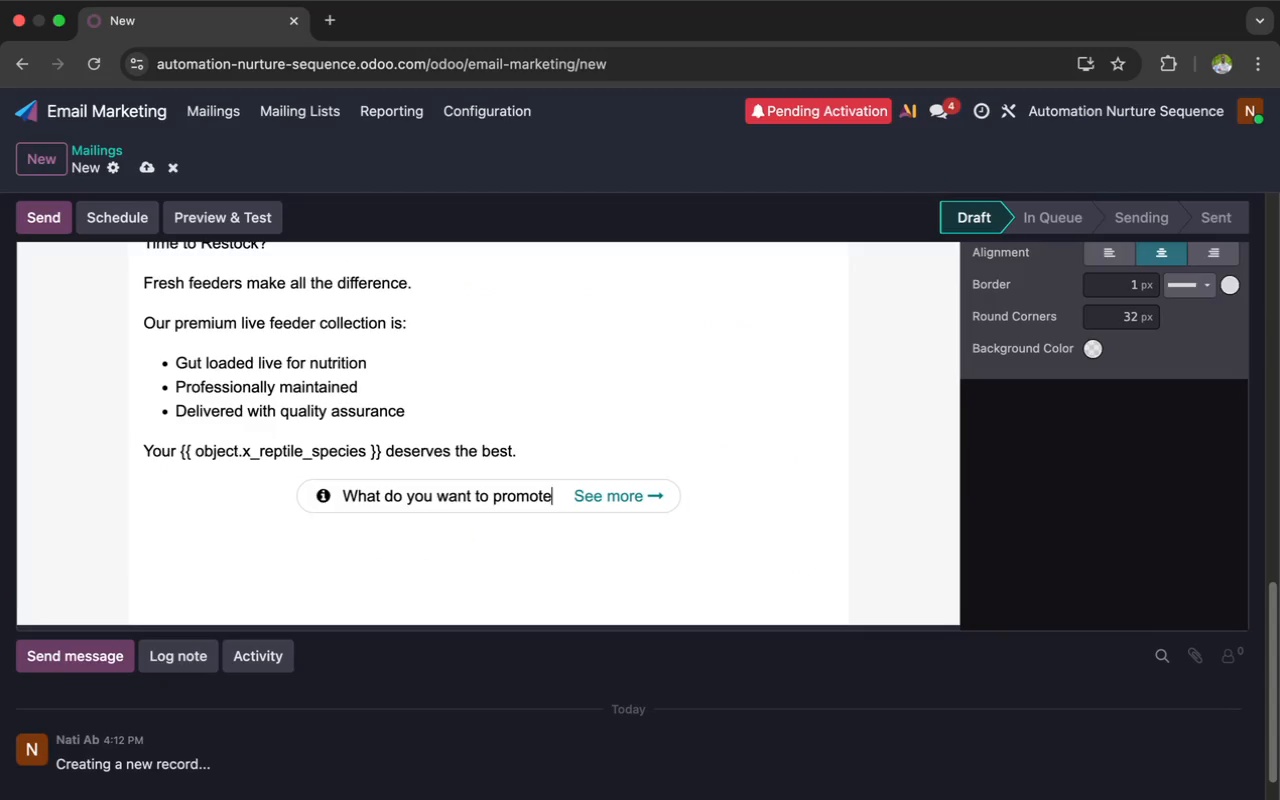 
key(Backspace)
 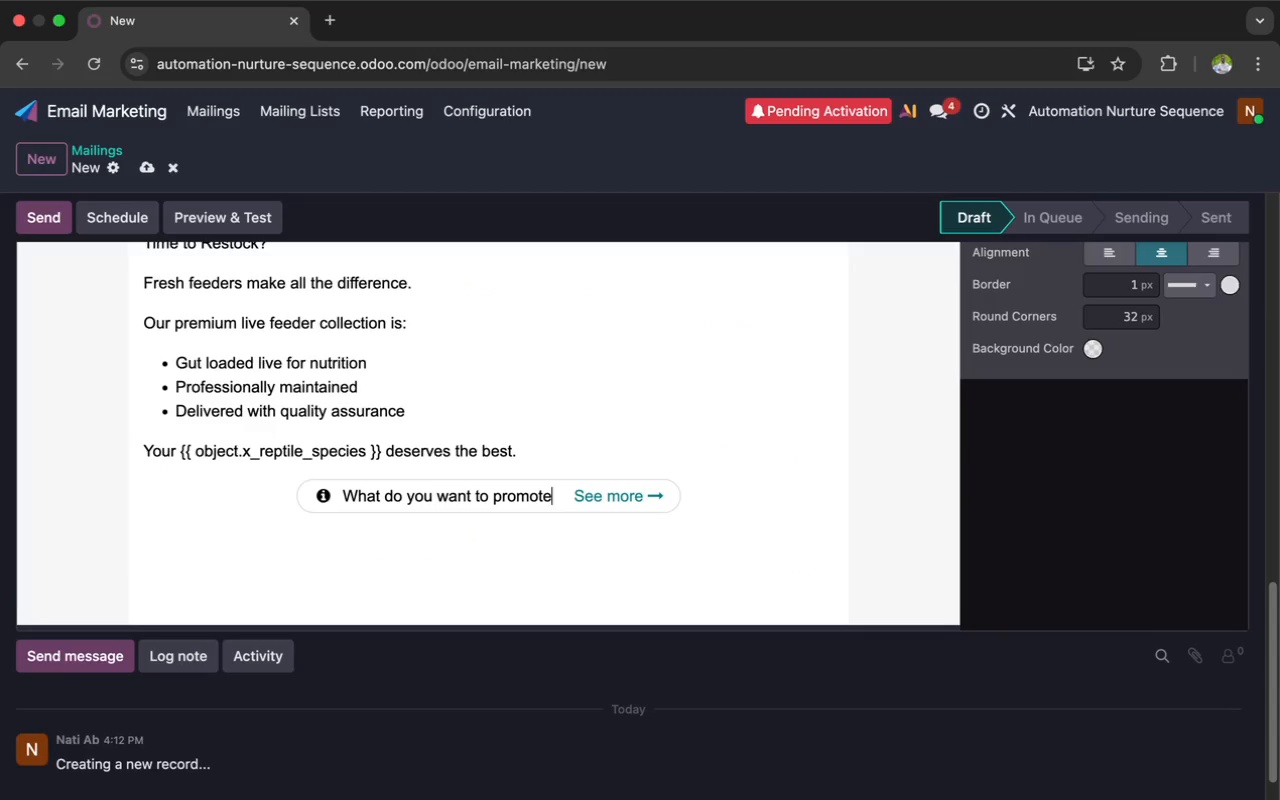 
key(Backspace)
 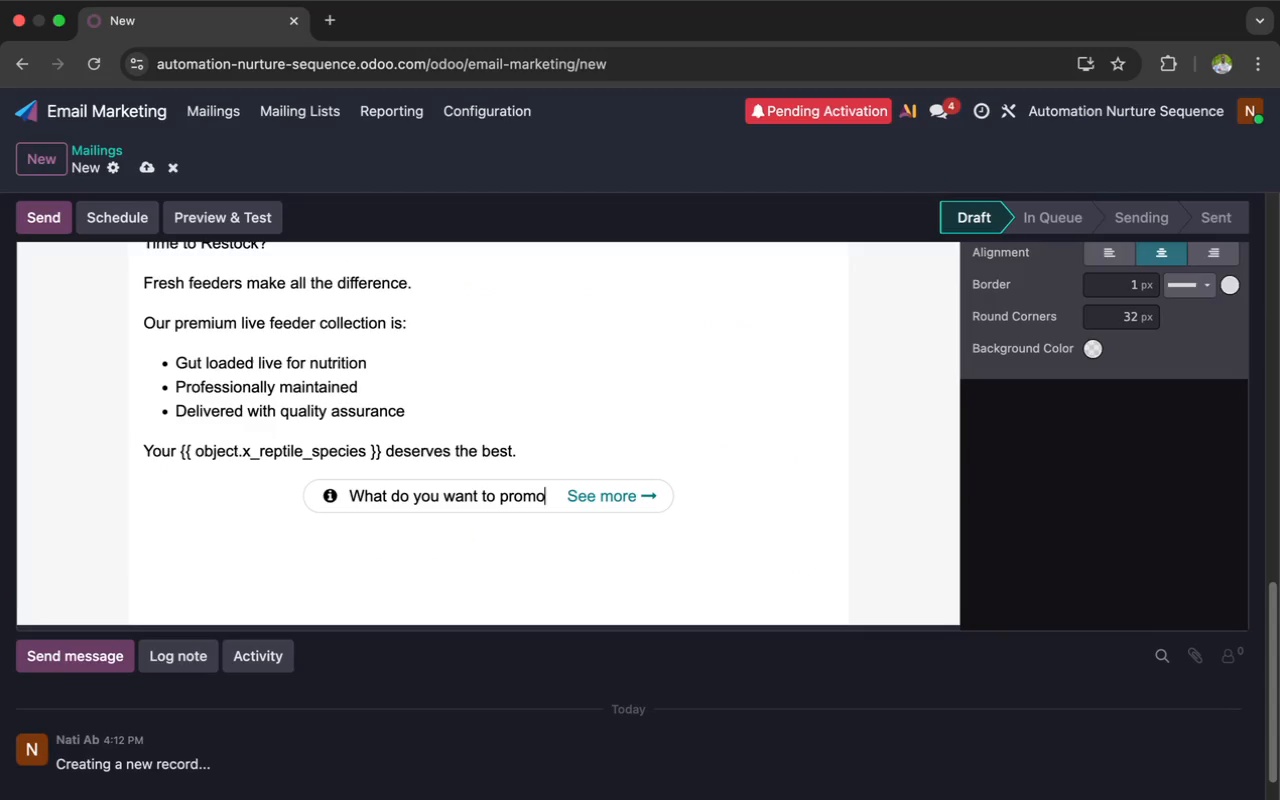 
key(Backspace)
 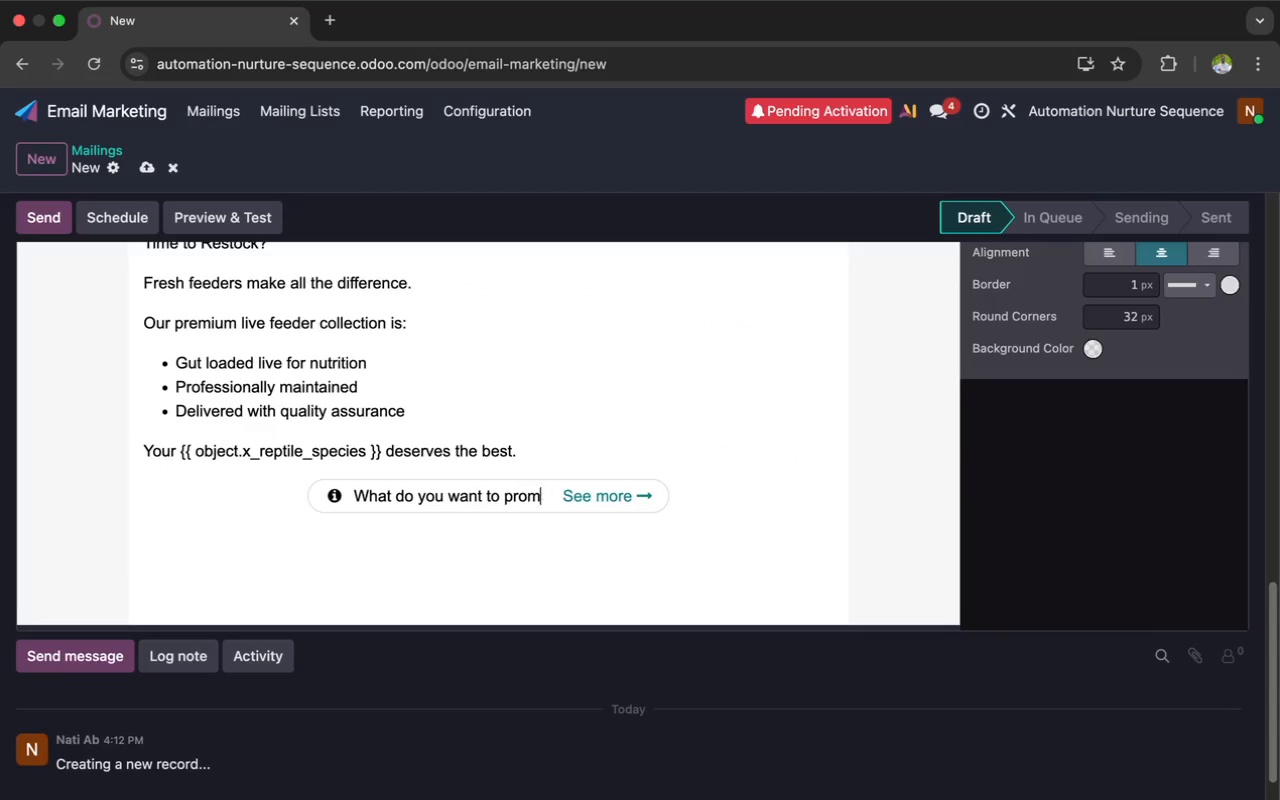 
key(Backspace)
 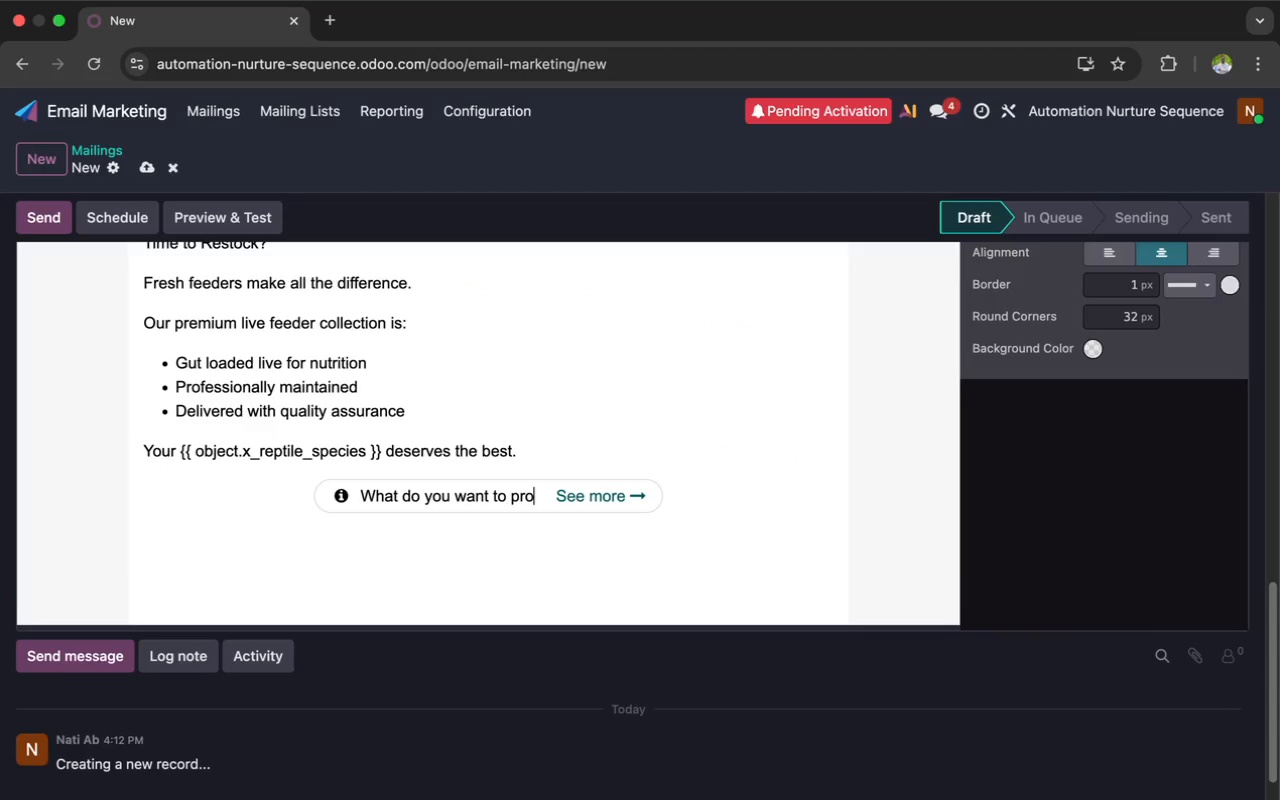 
key(Backspace)
 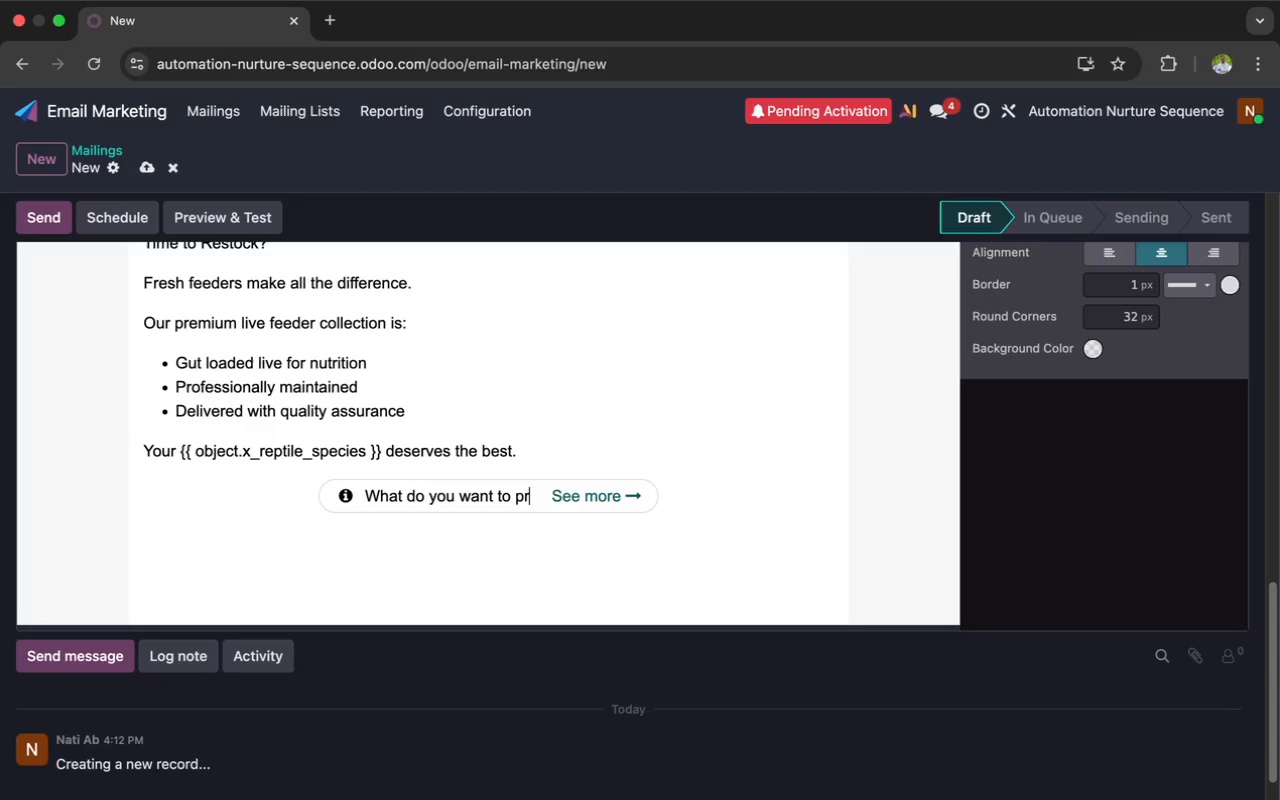 
key(Backspace)
 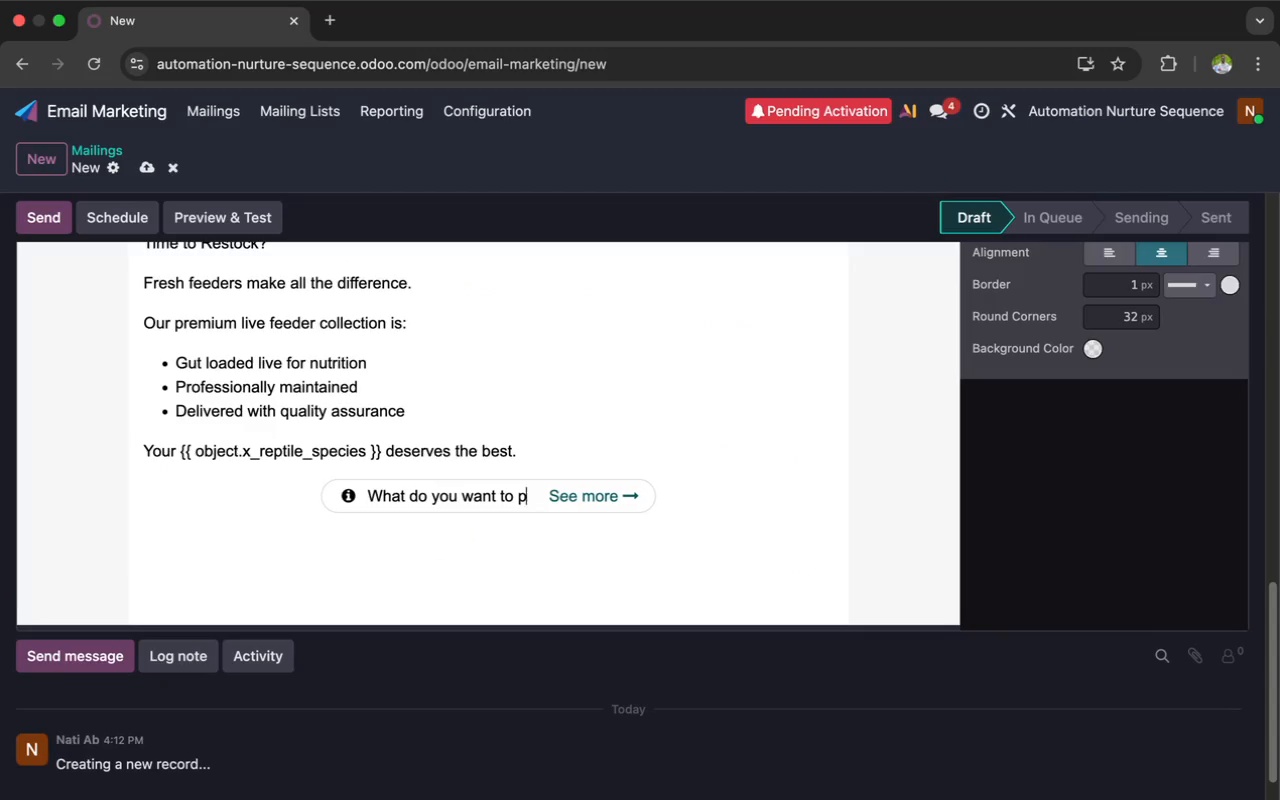 
key(Backspace)
 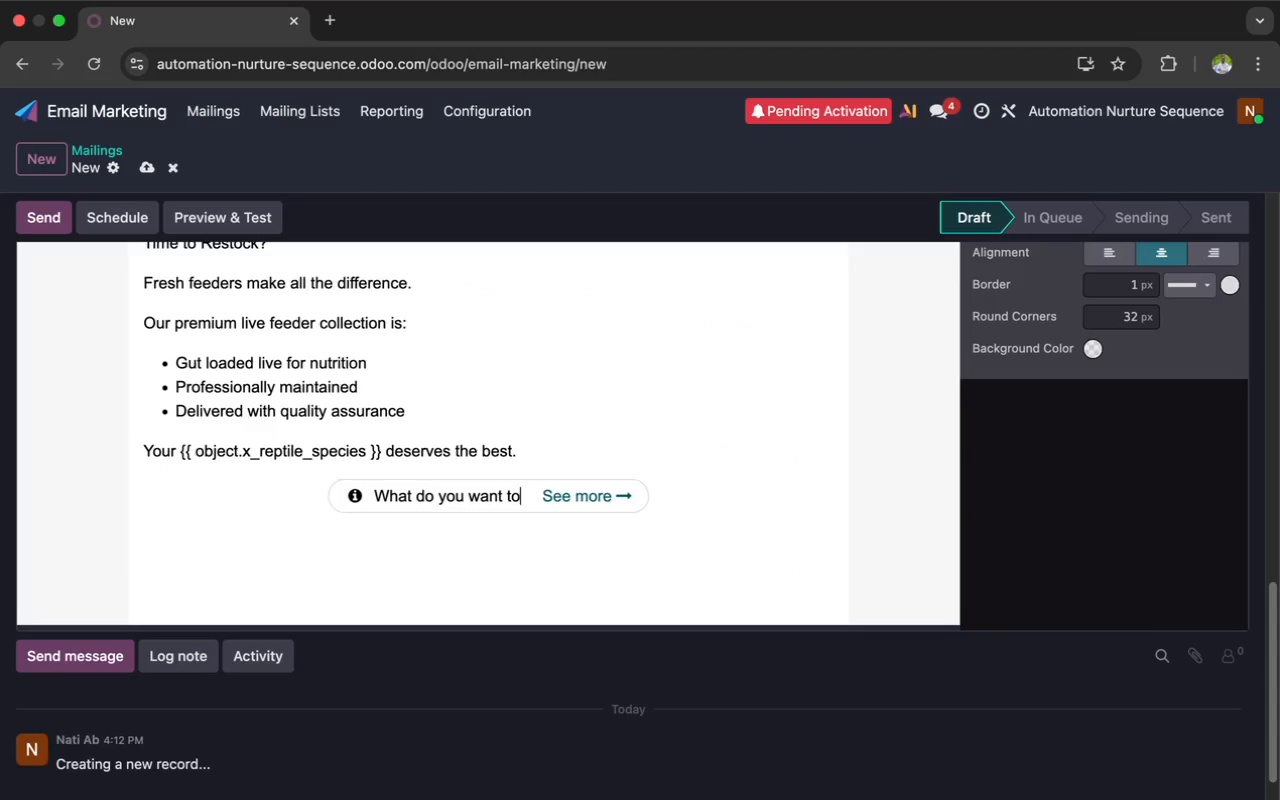 
key(Backspace)
 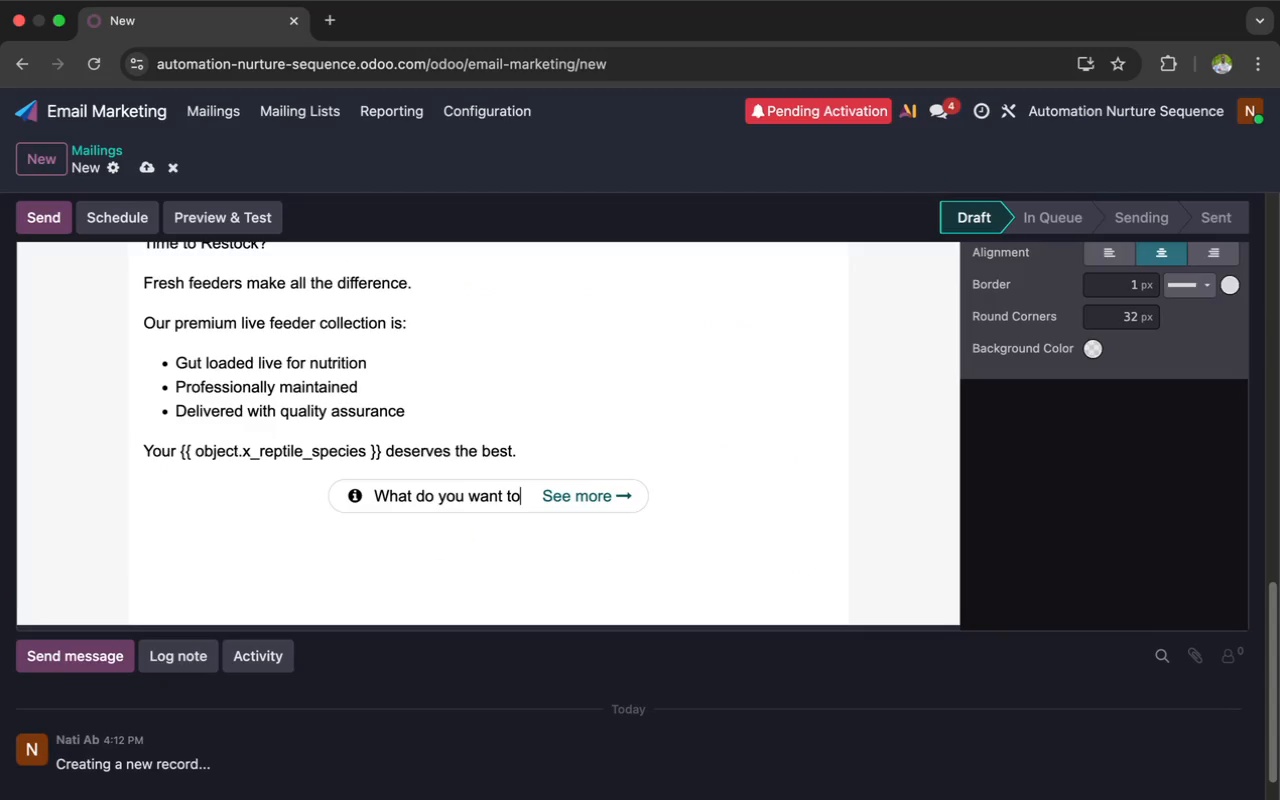 
key(Backspace)
 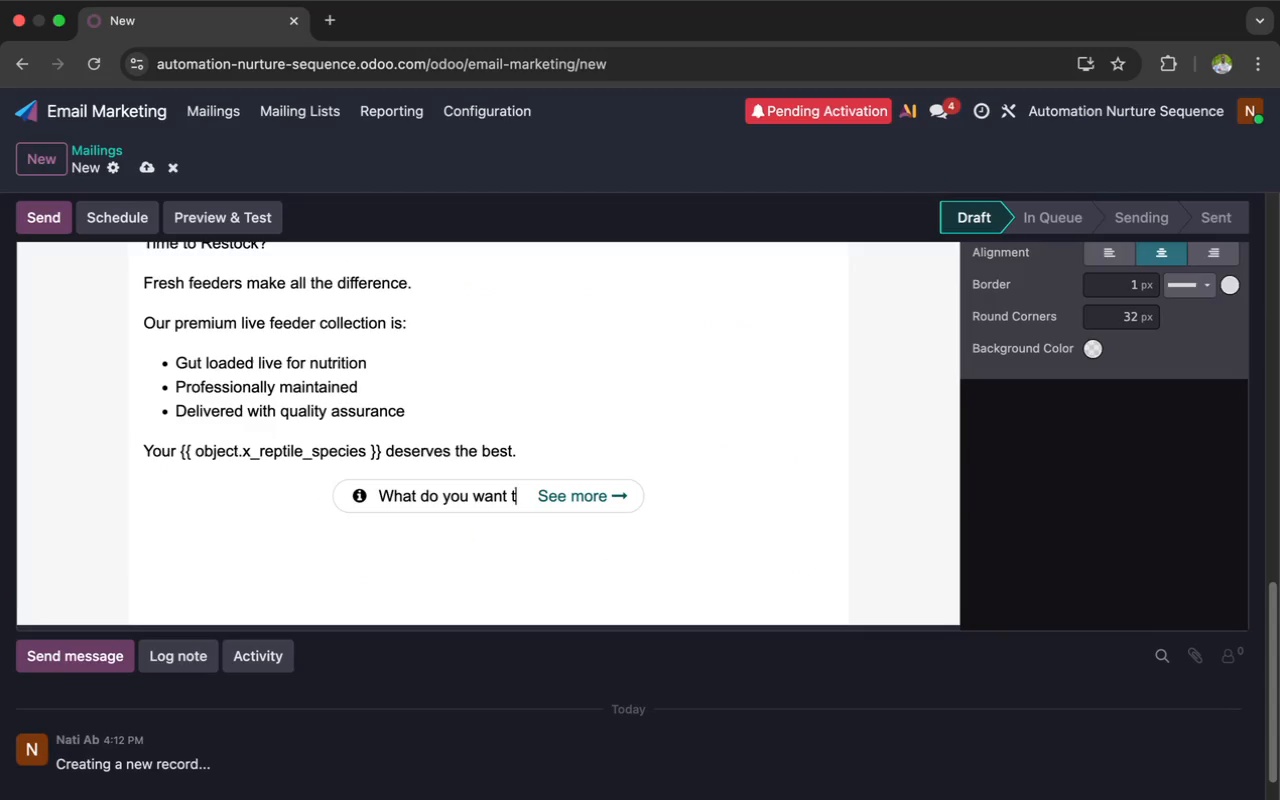 
key(Backspace)
 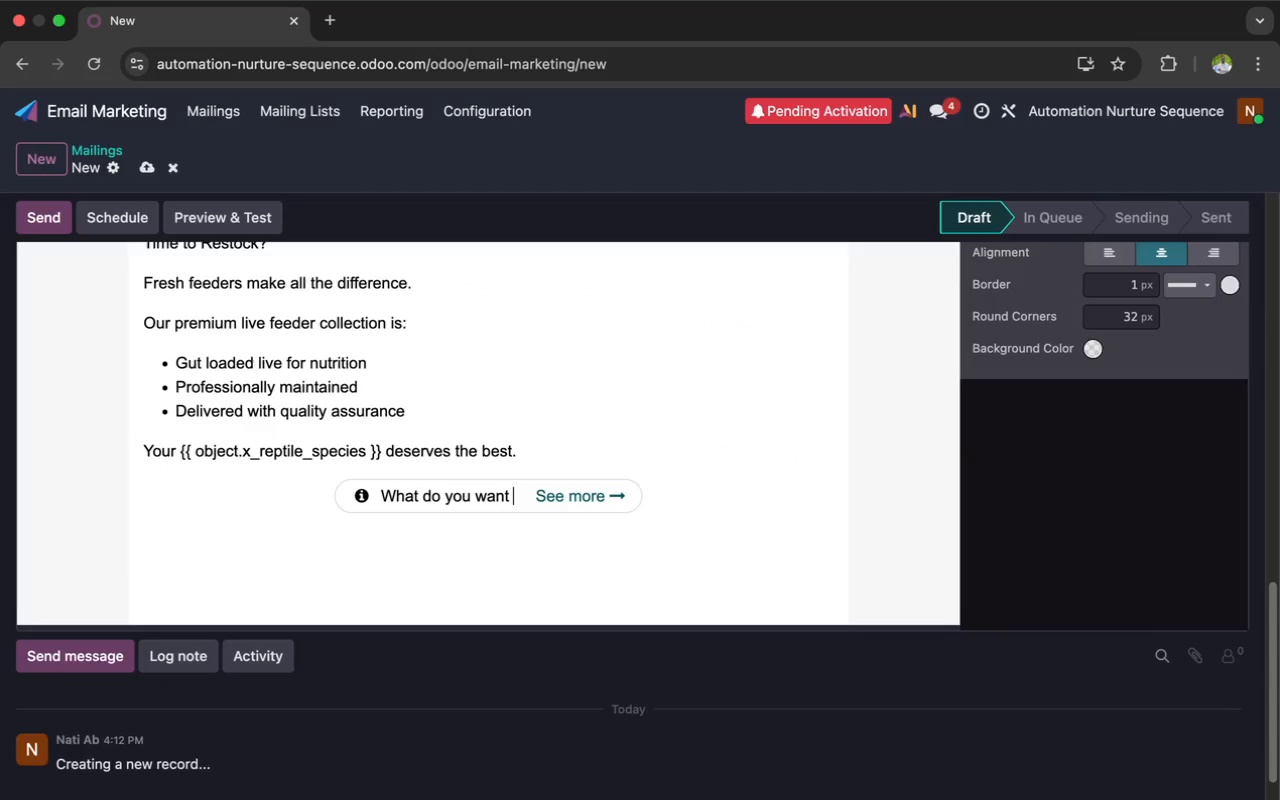 
key(Backspace)
 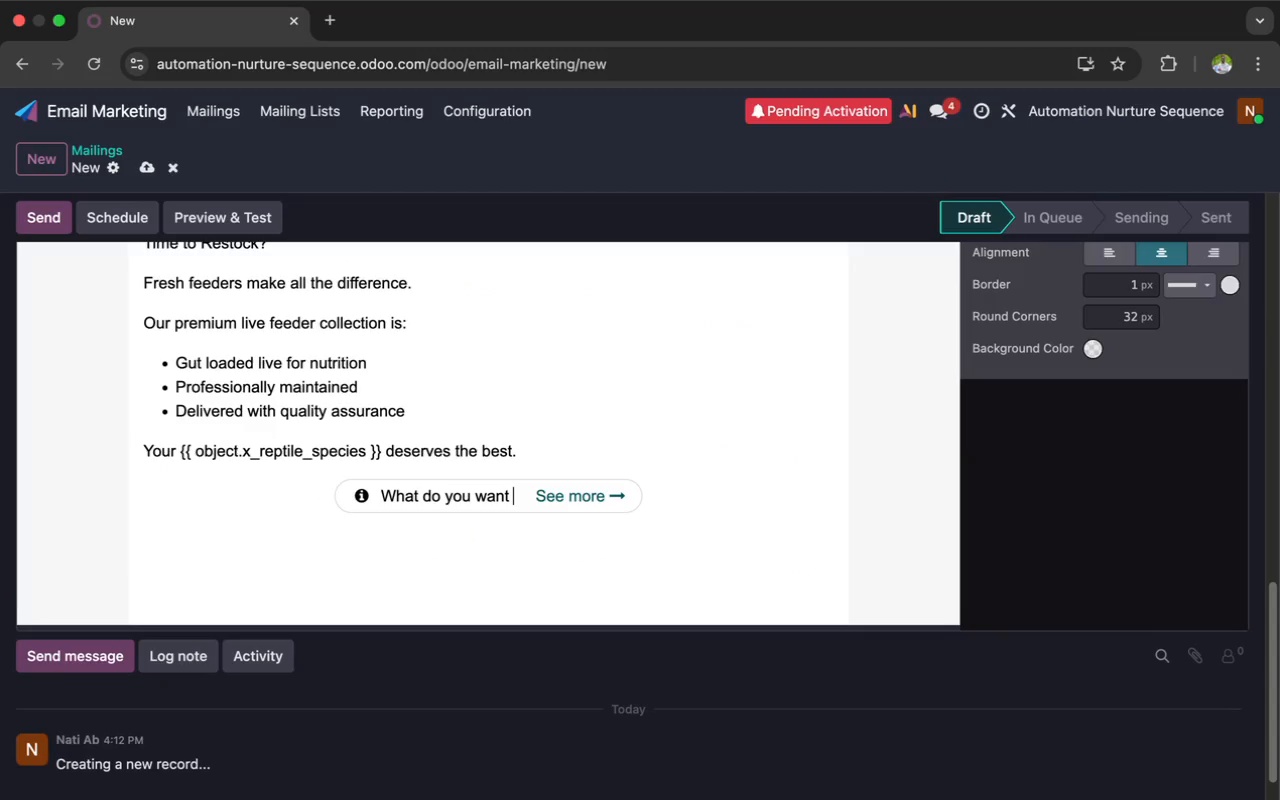 
key(Backspace)
 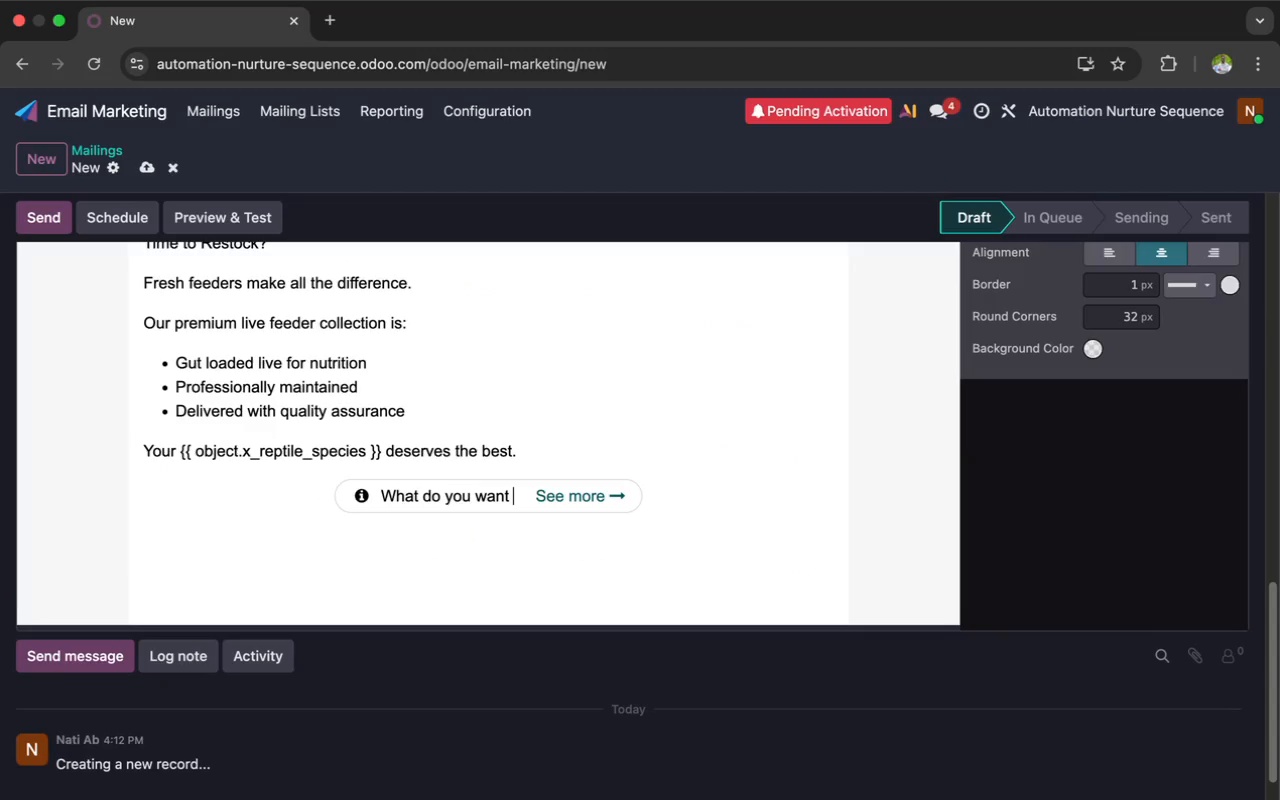 
key(Backspace)
 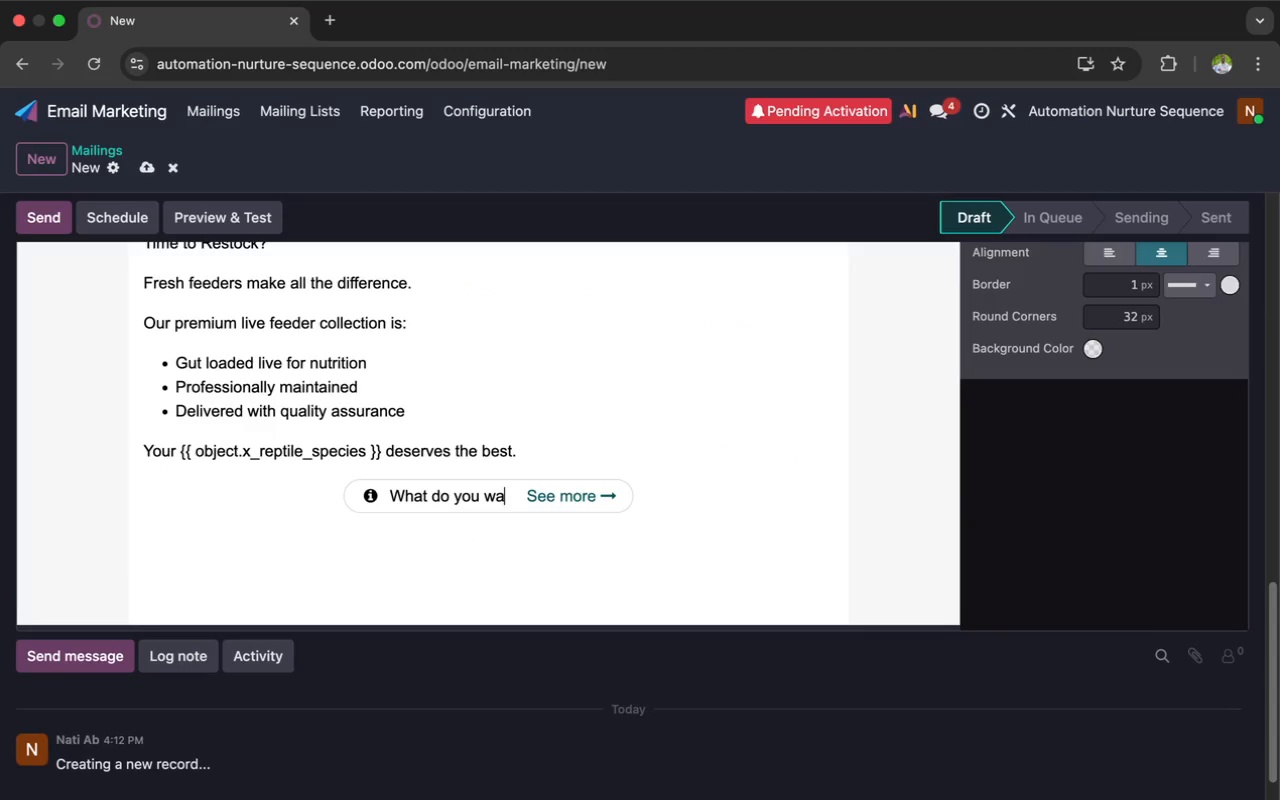 
key(Backspace)
 